 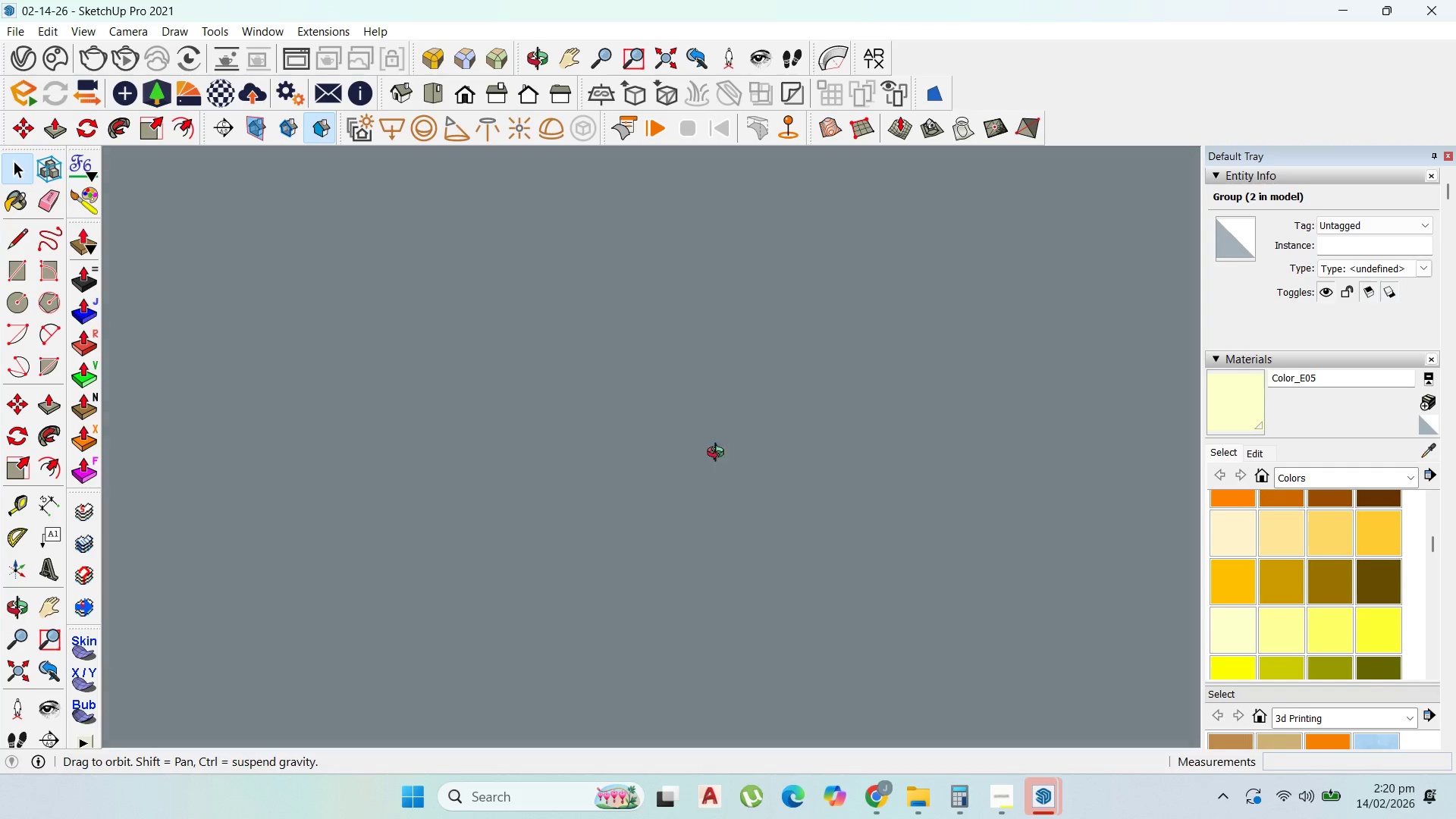 
scroll: coordinate [775, 474], scroll_direction: up, amount: 21.0
 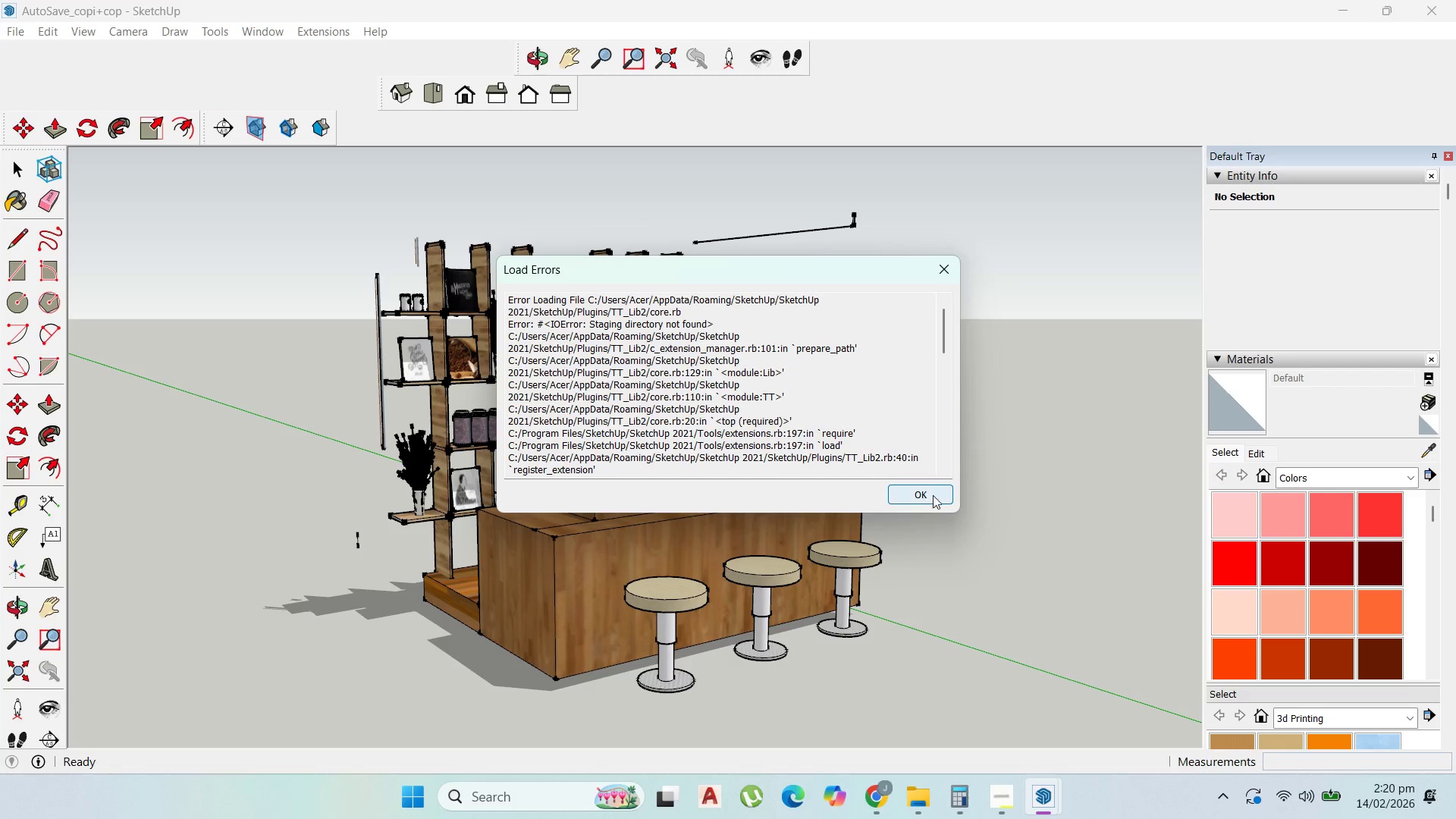 
left_click([930, 493])
 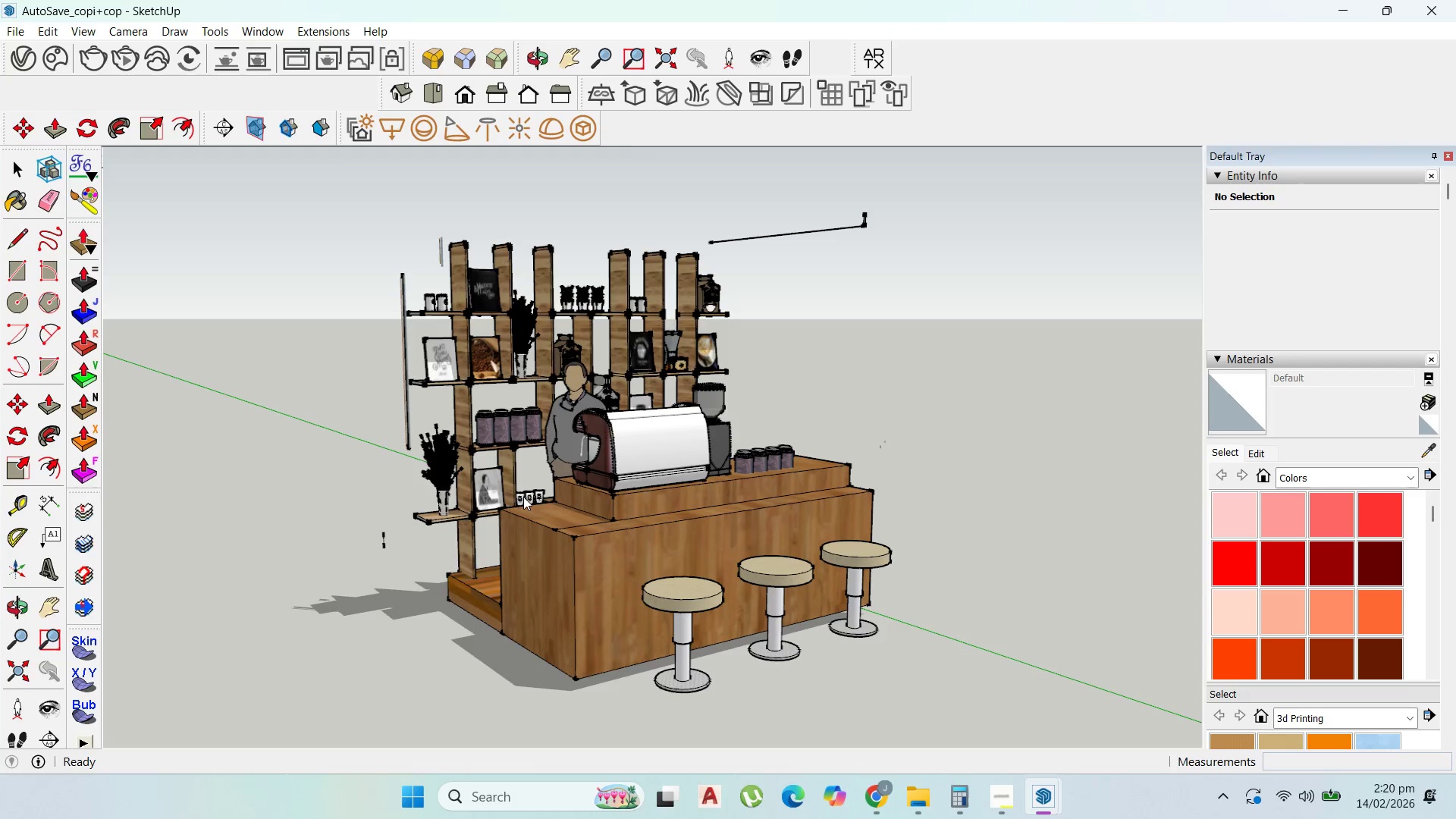 
scroll: coordinate [870, 469], scroll_direction: up, amount: 22.0
 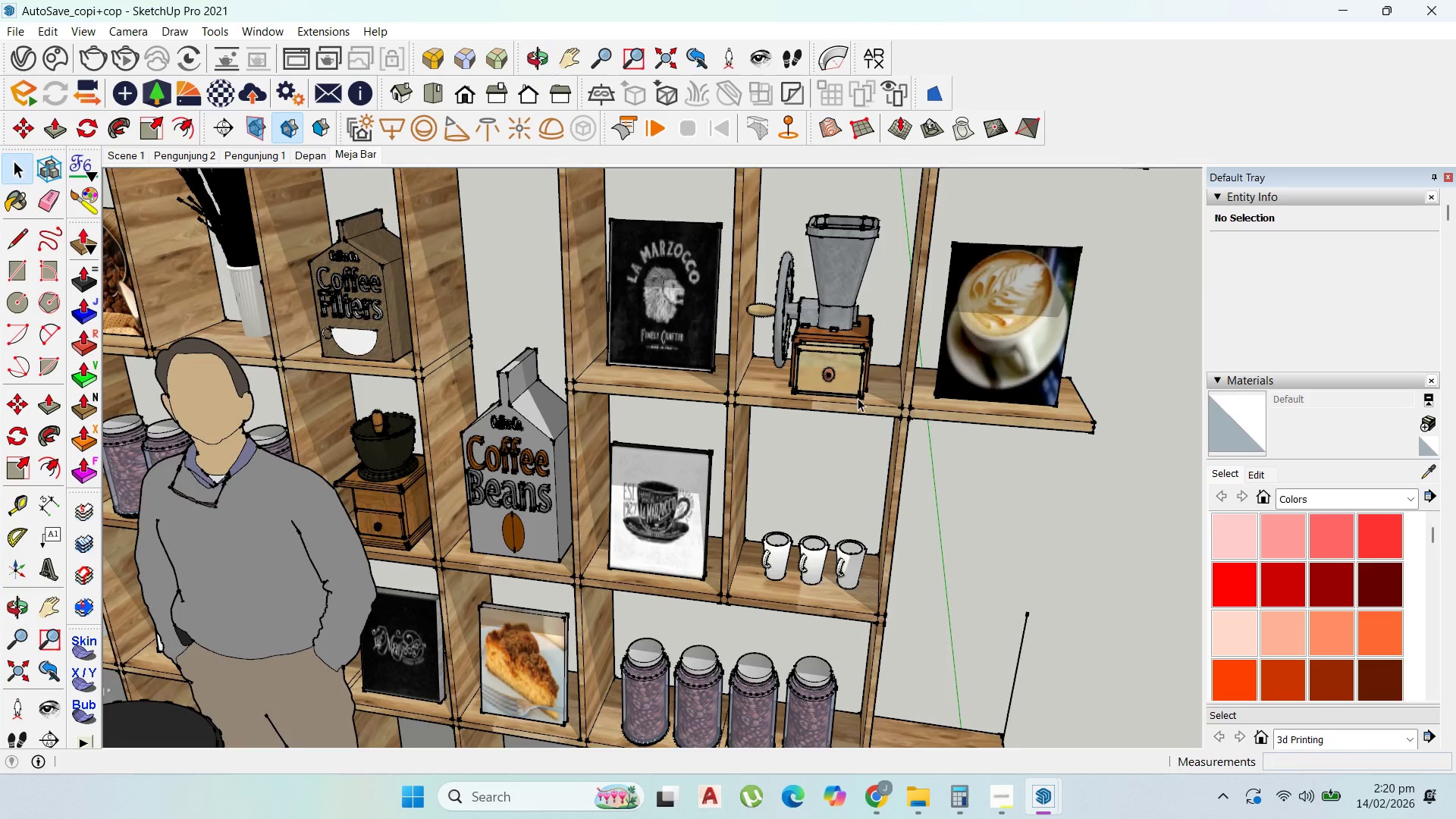 
scroll: coordinate [861, 399], scroll_direction: down, amount: 3.0
 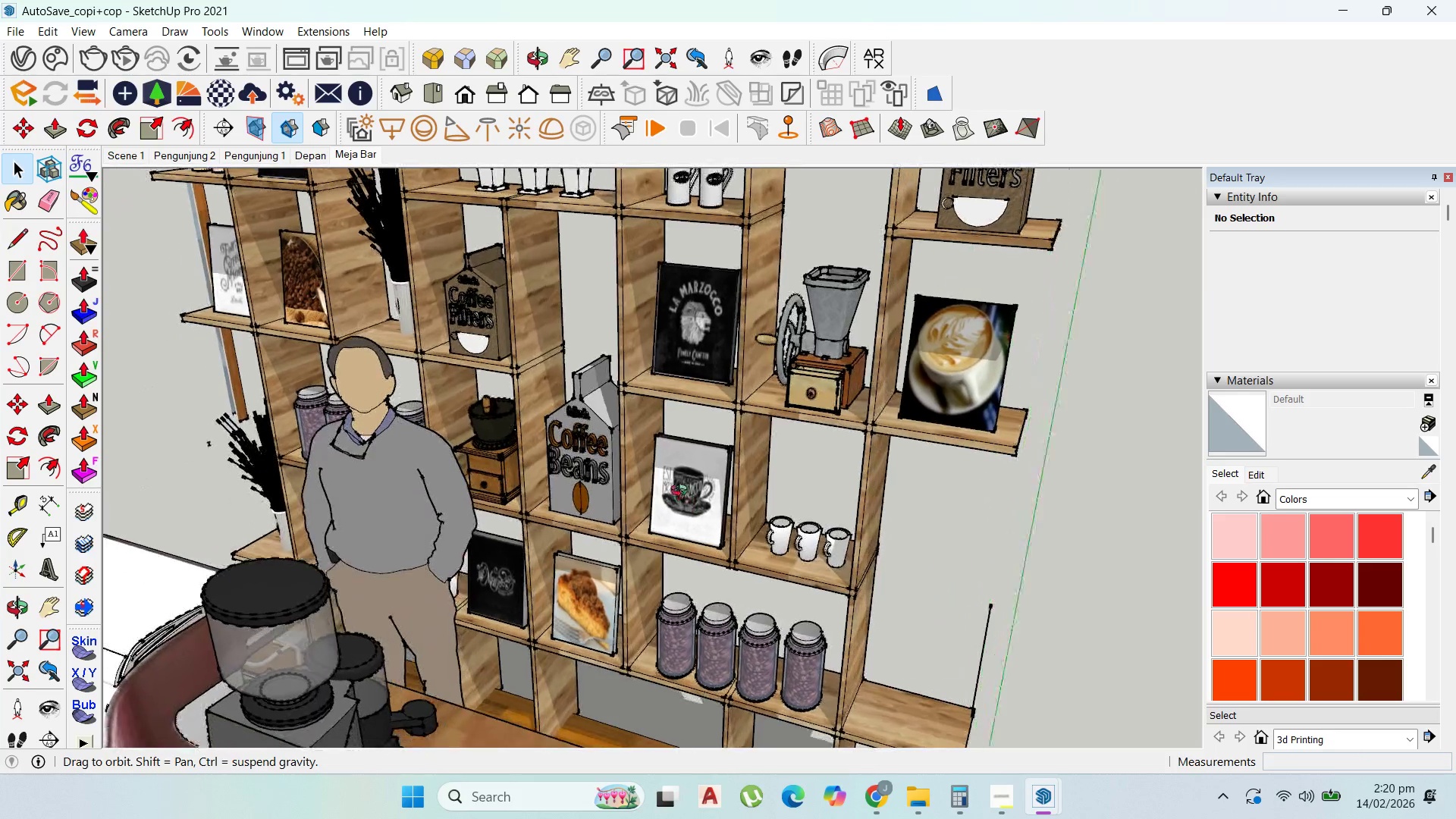 
scroll: coordinate [686, 628], scroll_direction: up, amount: 2.0
 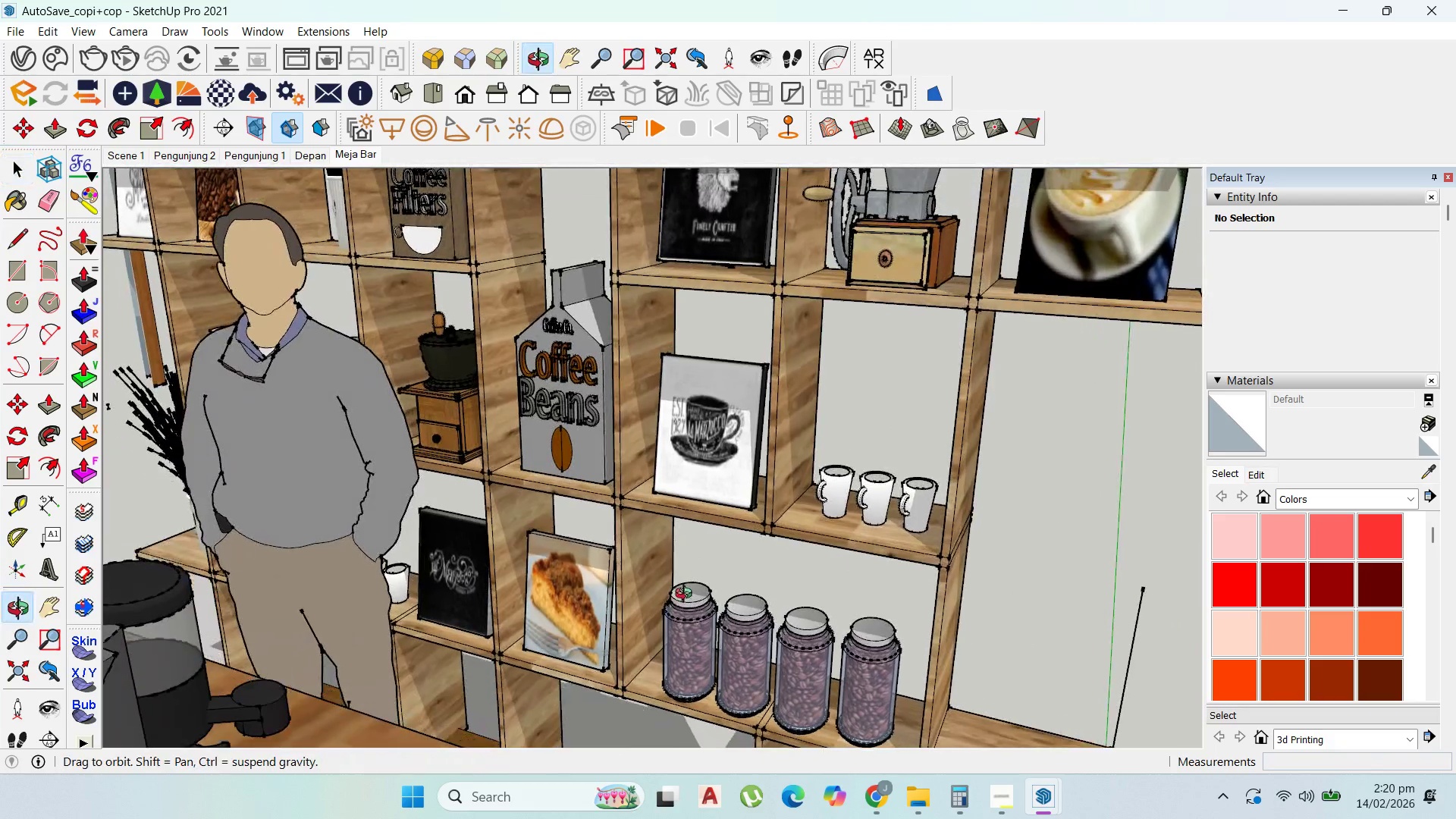 
scroll: coordinate [689, 596], scroll_direction: down, amount: 5.0
 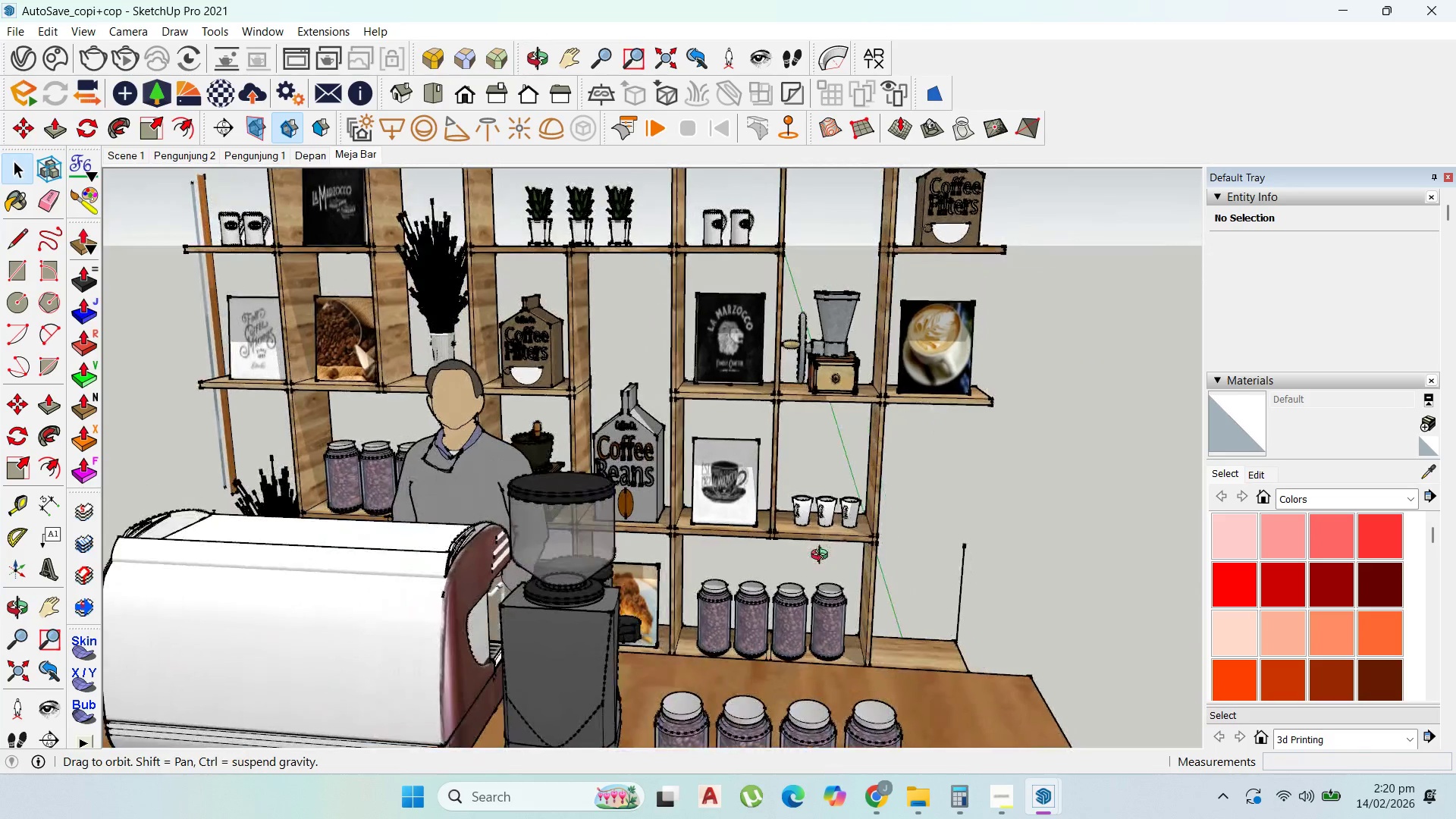 
left_click([460, 438])
 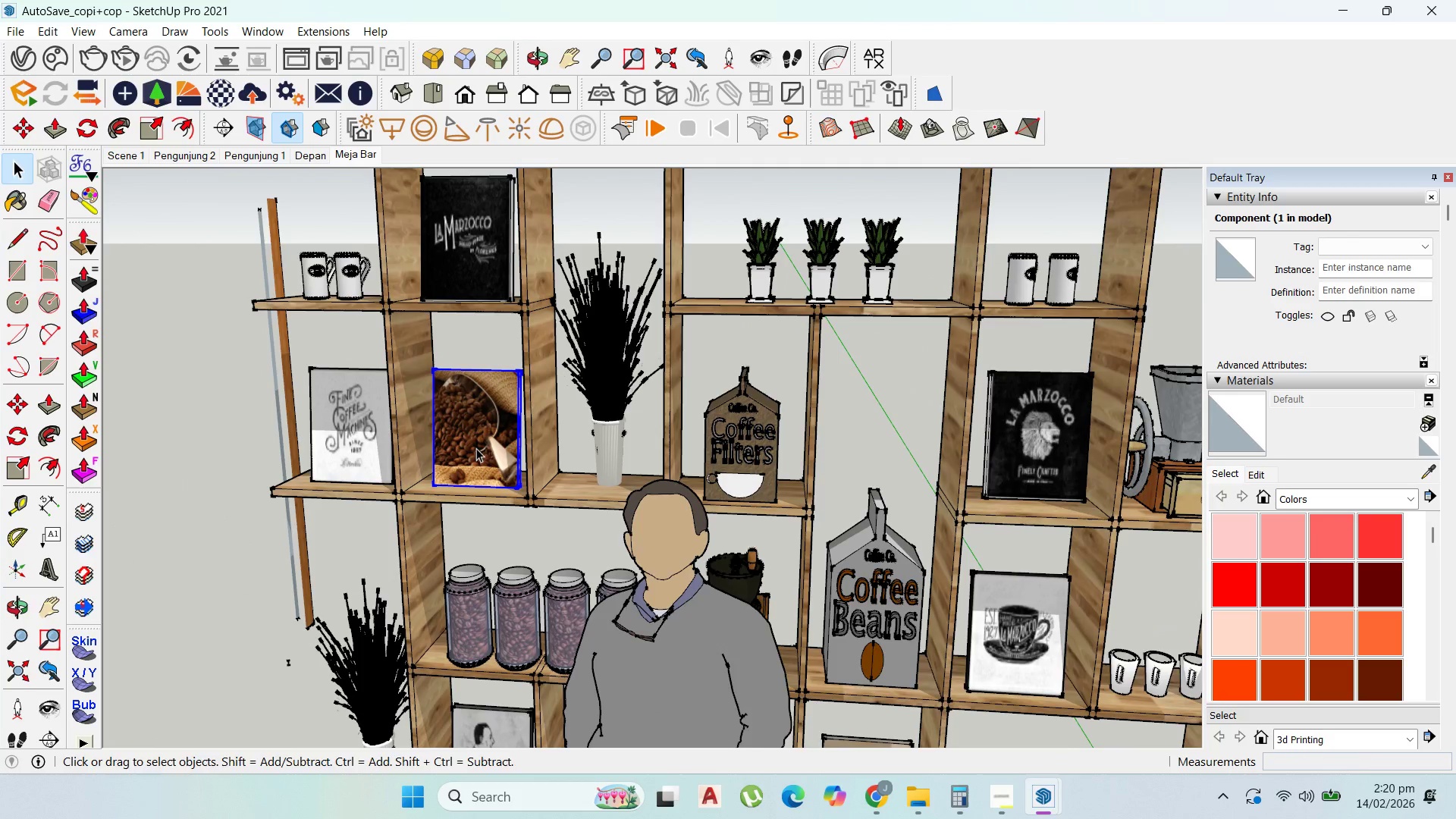 
scroll: coordinate [573, 517], scroll_direction: up, amount: 8.0
 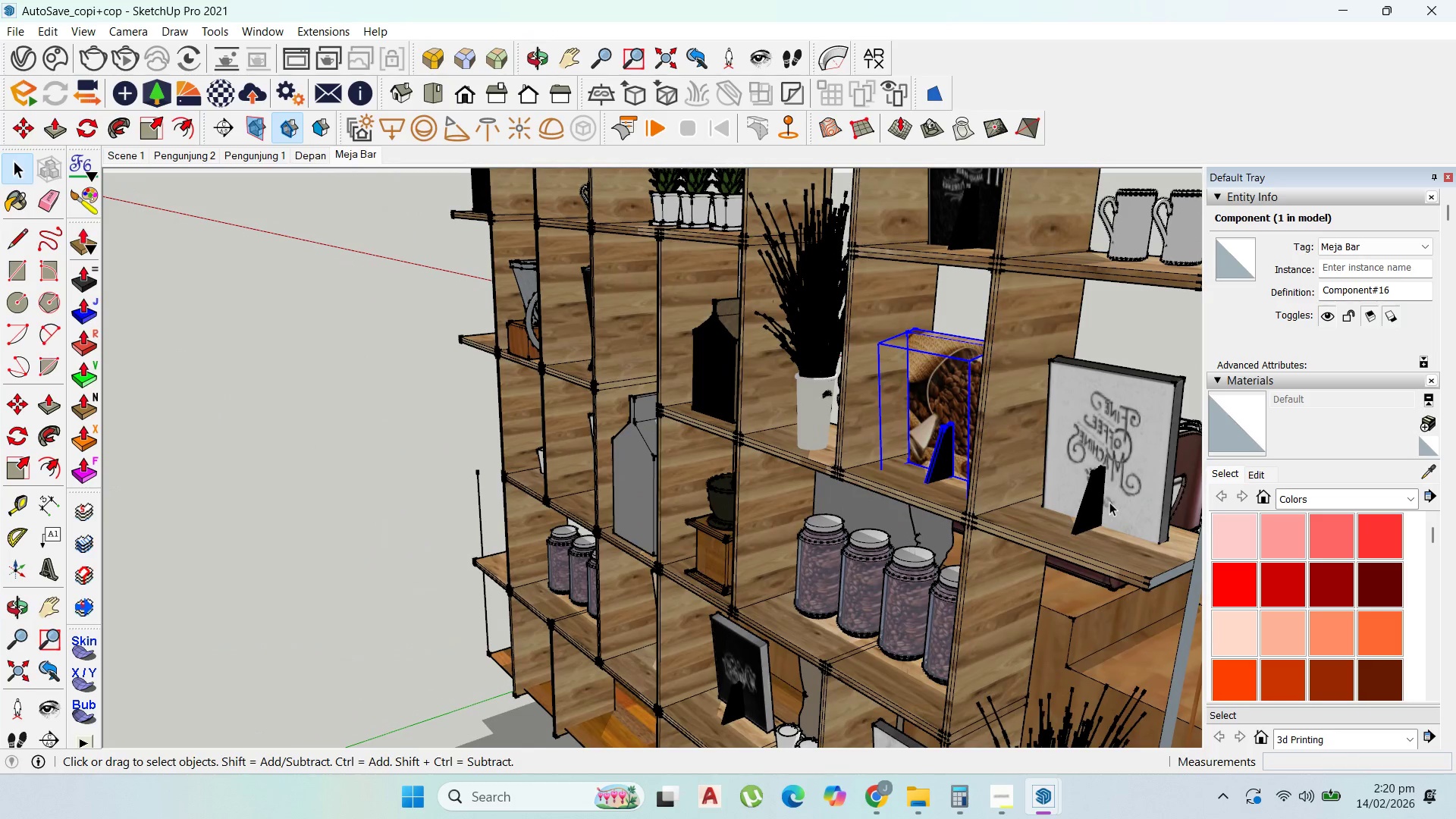 
hold_key(key=ShiftLeft, duration=0.58)
left_click([1122, 497])
 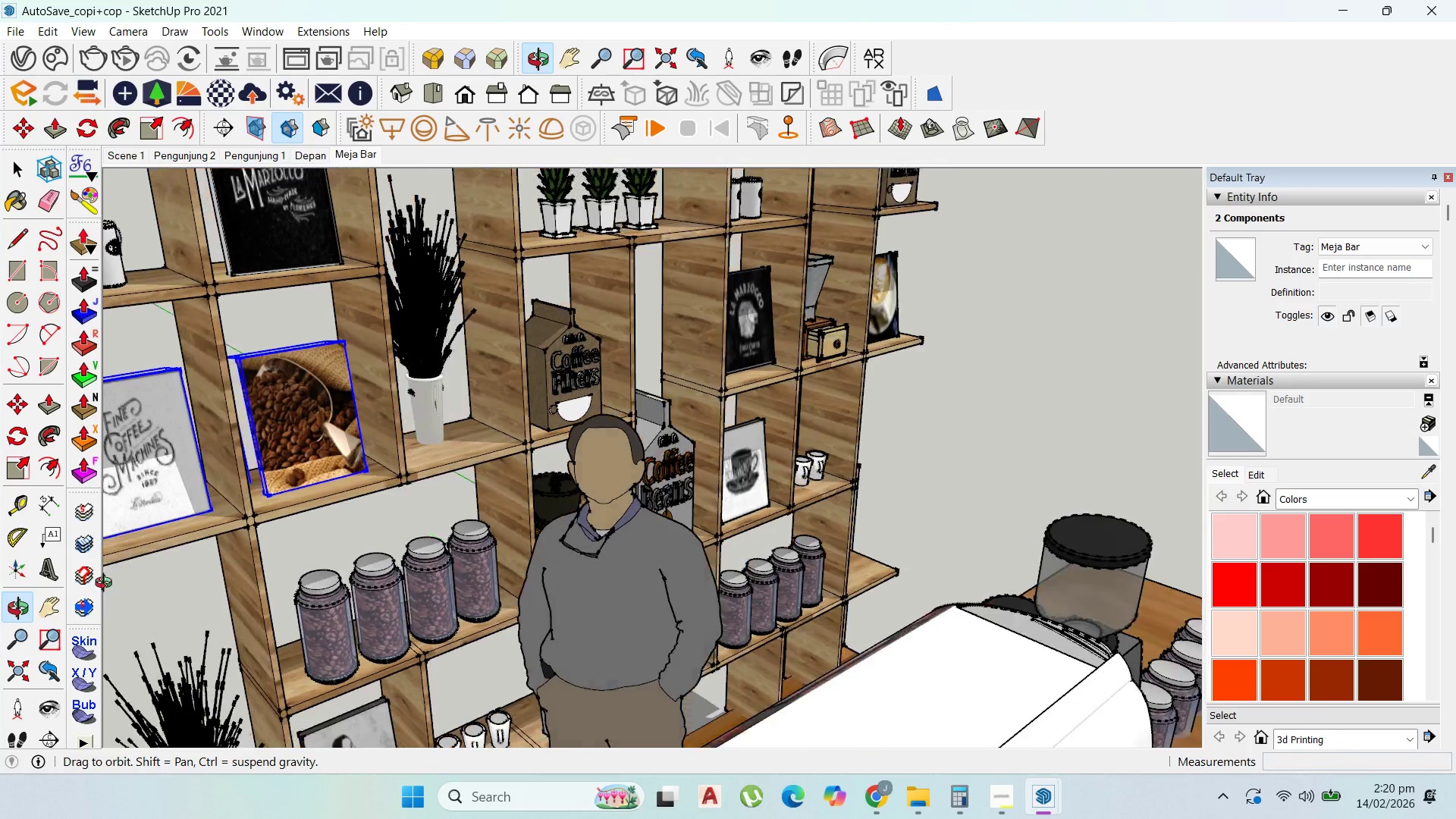 
hold_key(key=ShiftLeft, duration=1.53)
left_click([751, 336])
 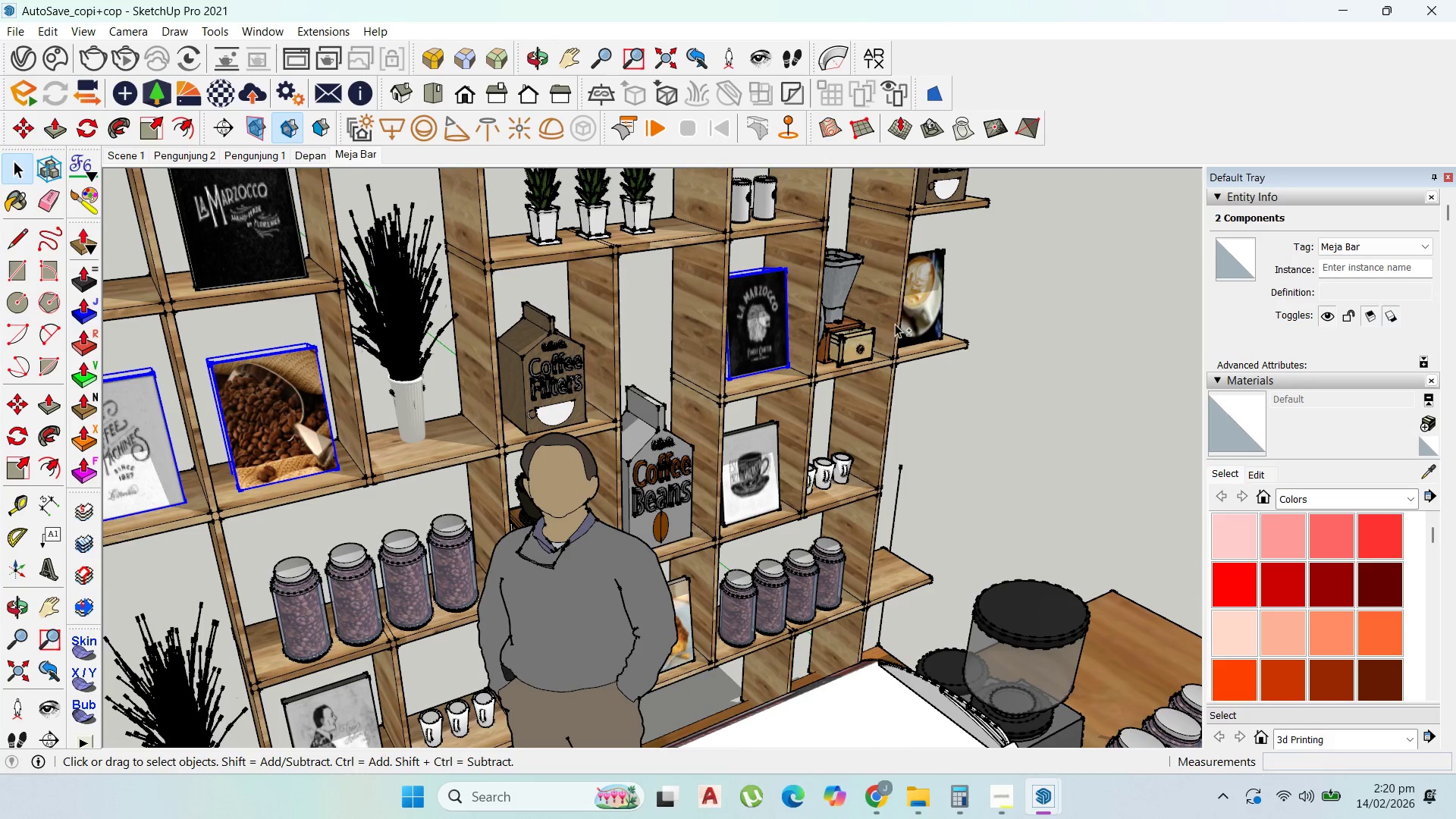 
hold_key(key=ShiftLeft, duration=0.78)
left_click([918, 309])
 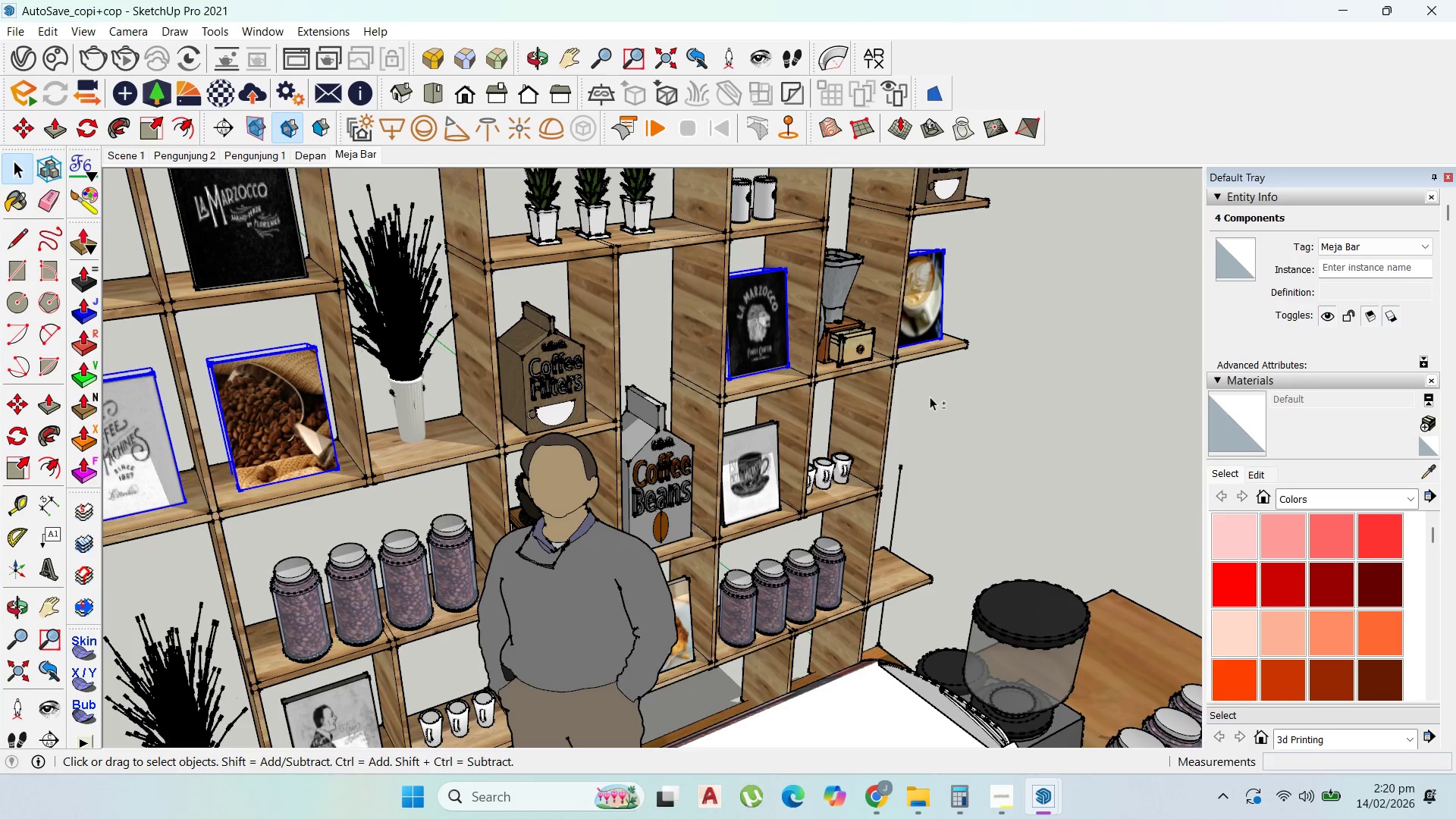 
scroll: coordinate [934, 405], scroll_direction: down, amount: 2.0
 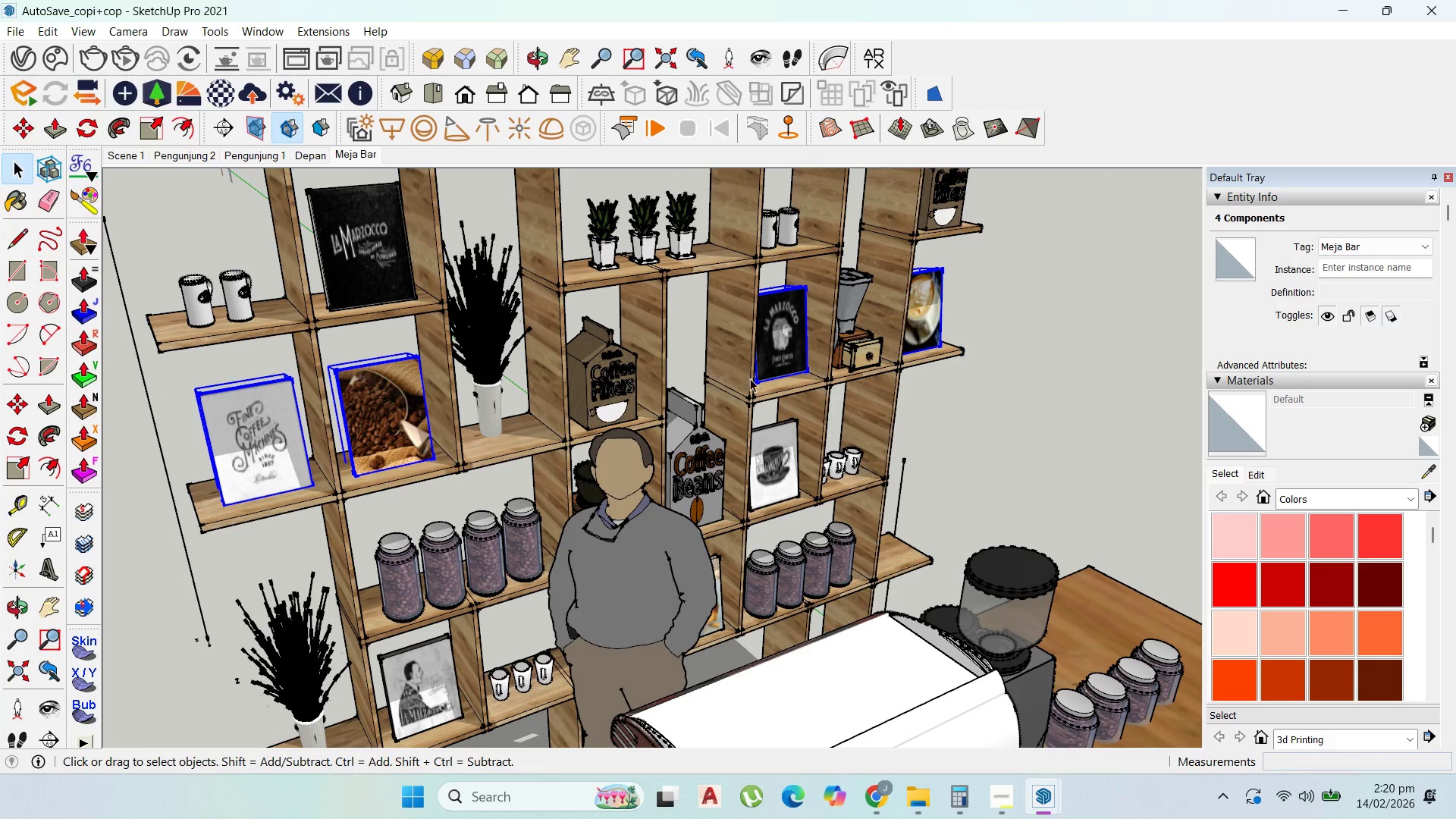 
scroll: coordinate [792, 209], scroll_direction: up, amount: 9.0
 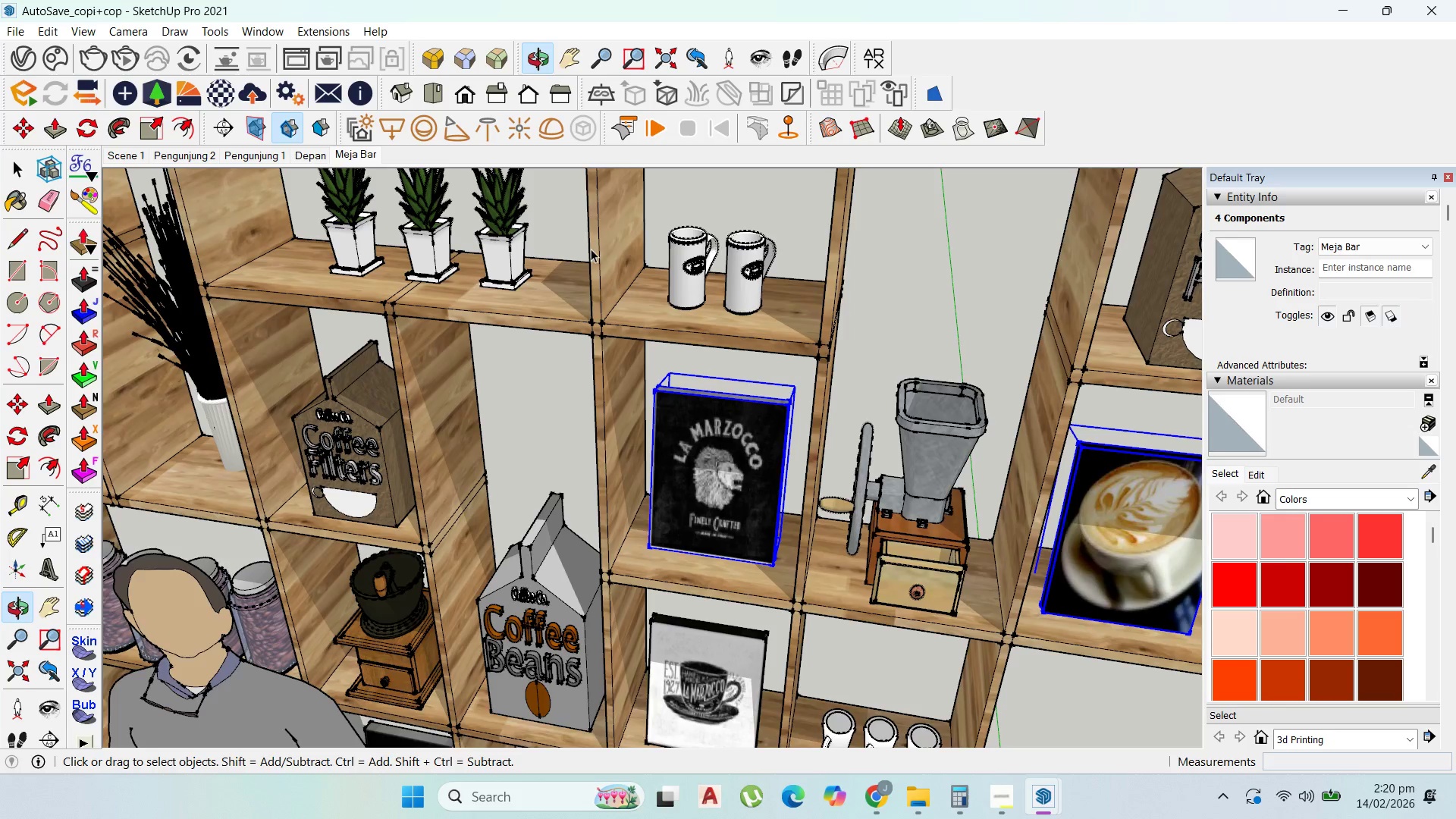 
scroll: coordinate [700, 381], scroll_direction: down, amount: 11.0
 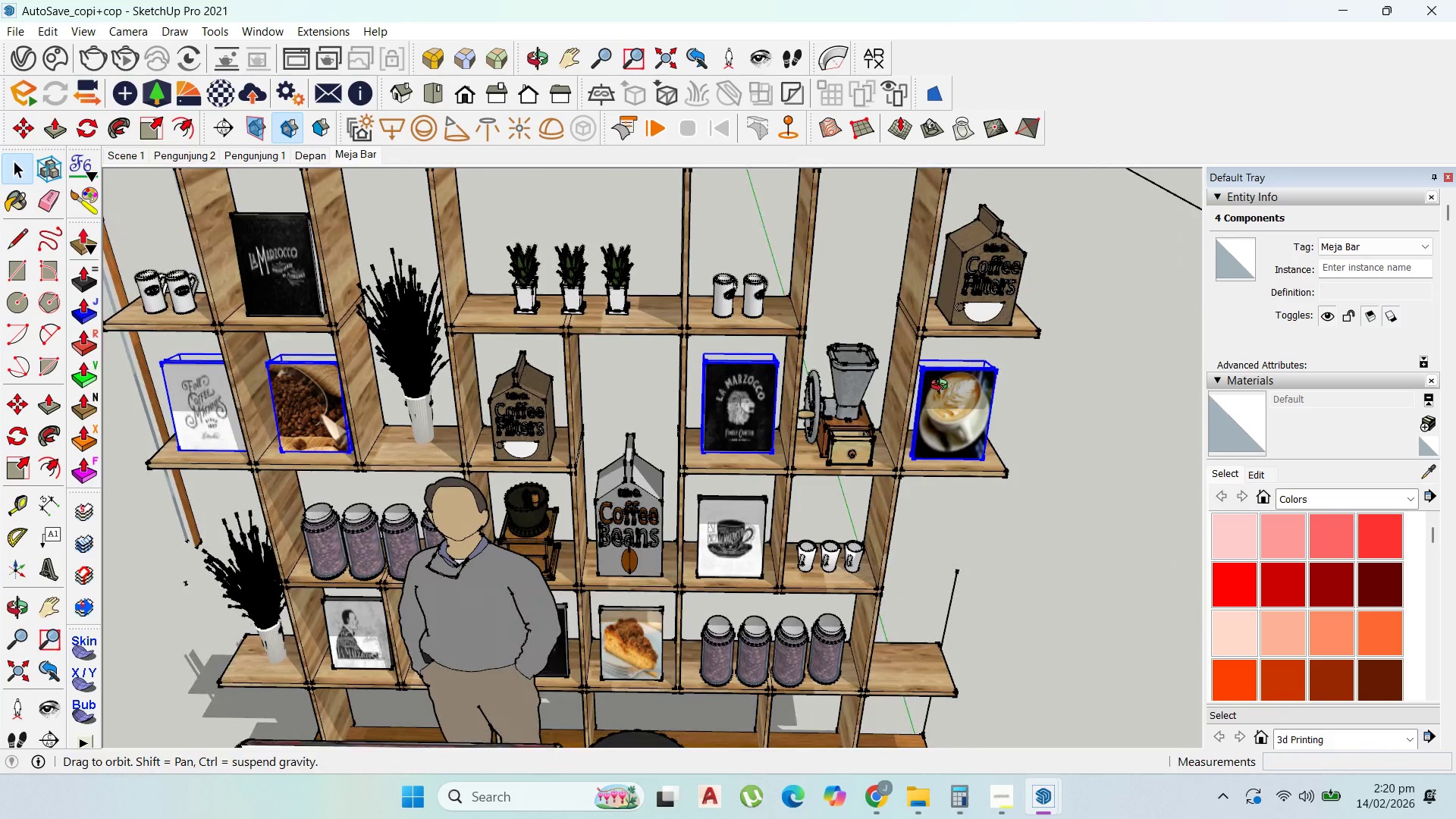 
key(Control+C)
 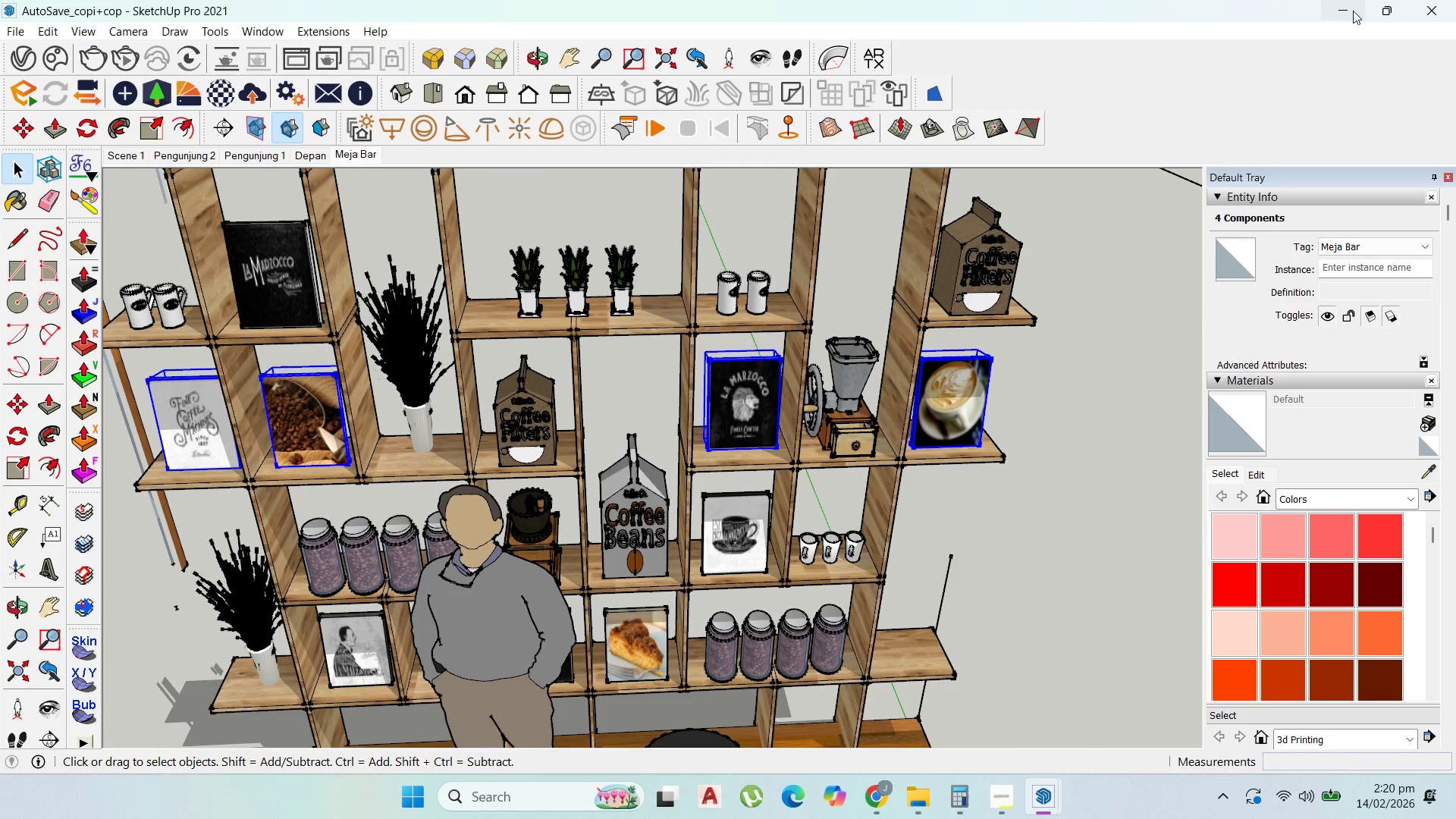 
left_click([1351, 10])
 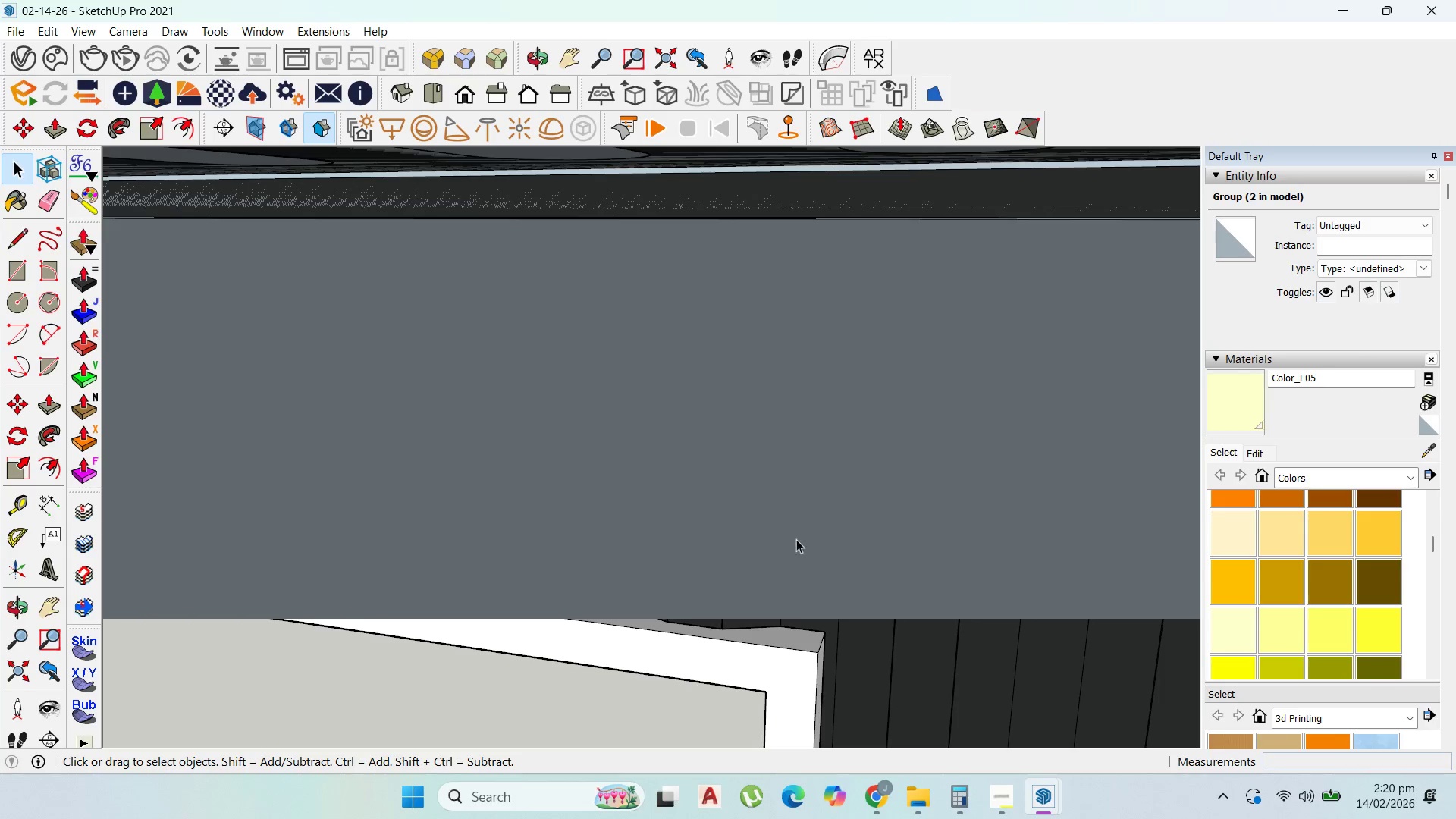 
scroll: coordinate [771, 626], scroll_direction: up, amount: 1.0
 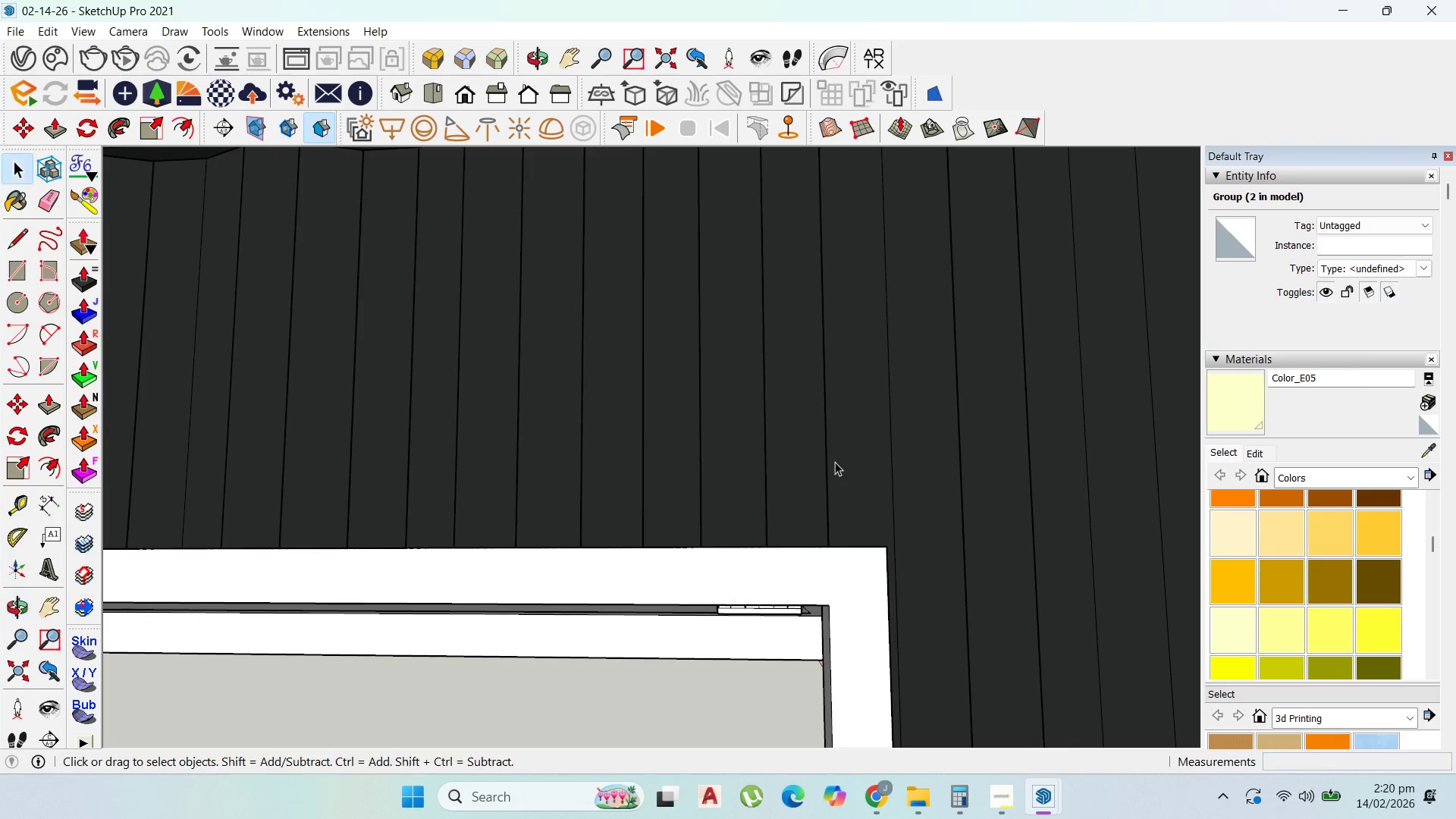 
scroll: coordinate [891, 451], scroll_direction: down, amount: 20.0
 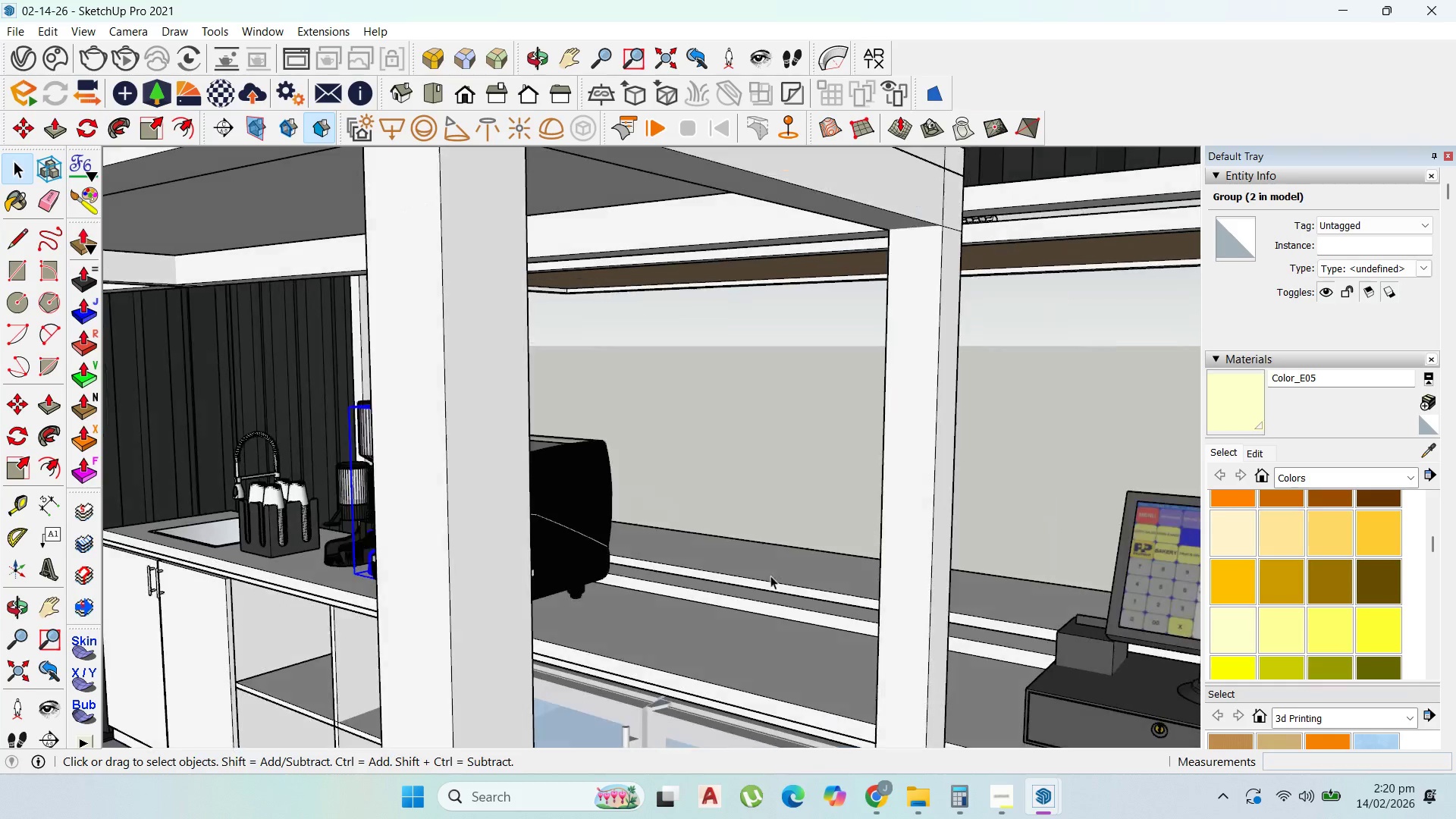 
scroll: coordinate [798, 598], scroll_direction: up, amount: 61.0
 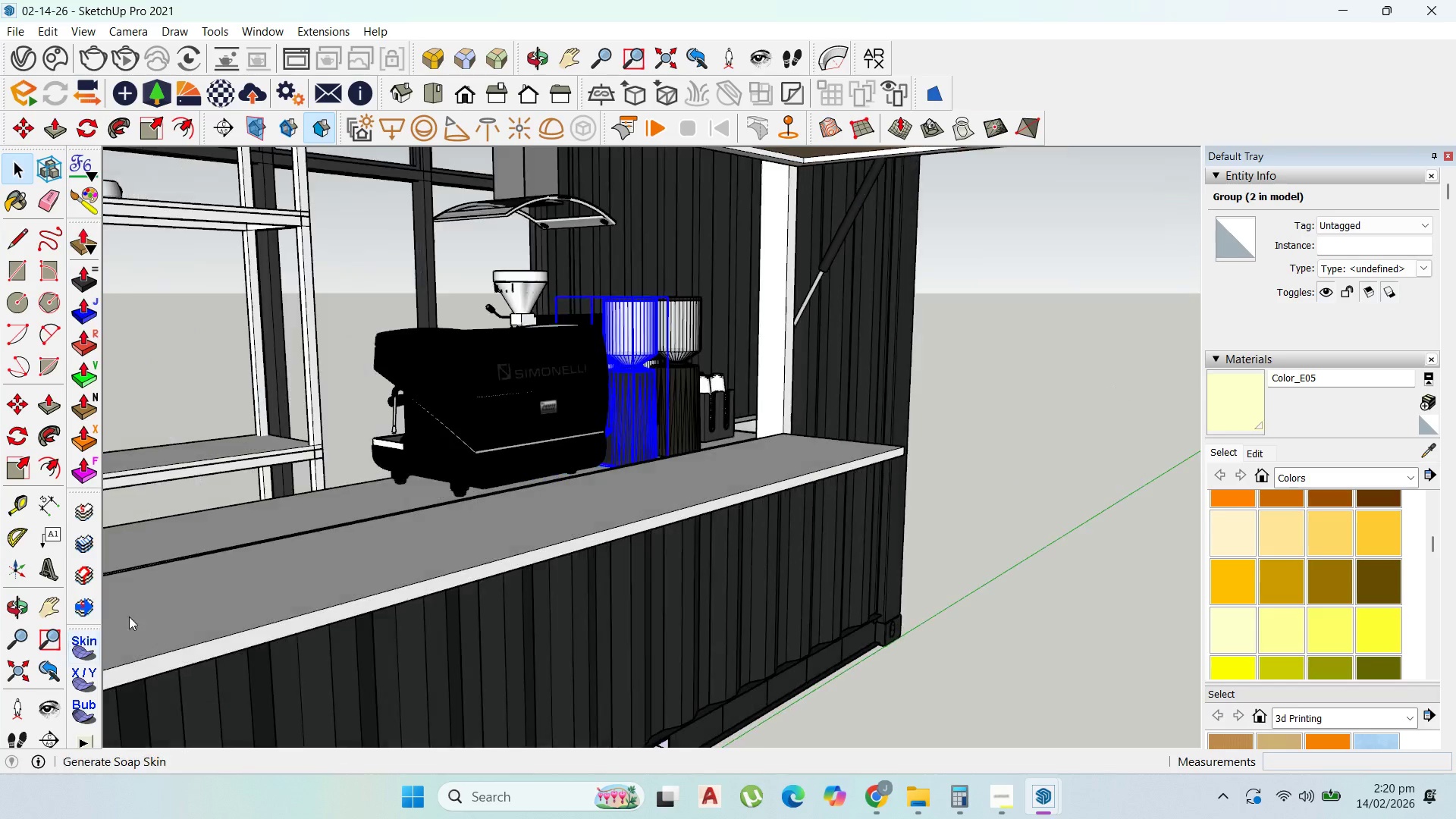 
scroll: coordinate [780, 606], scroll_direction: down, amount: 8.0
 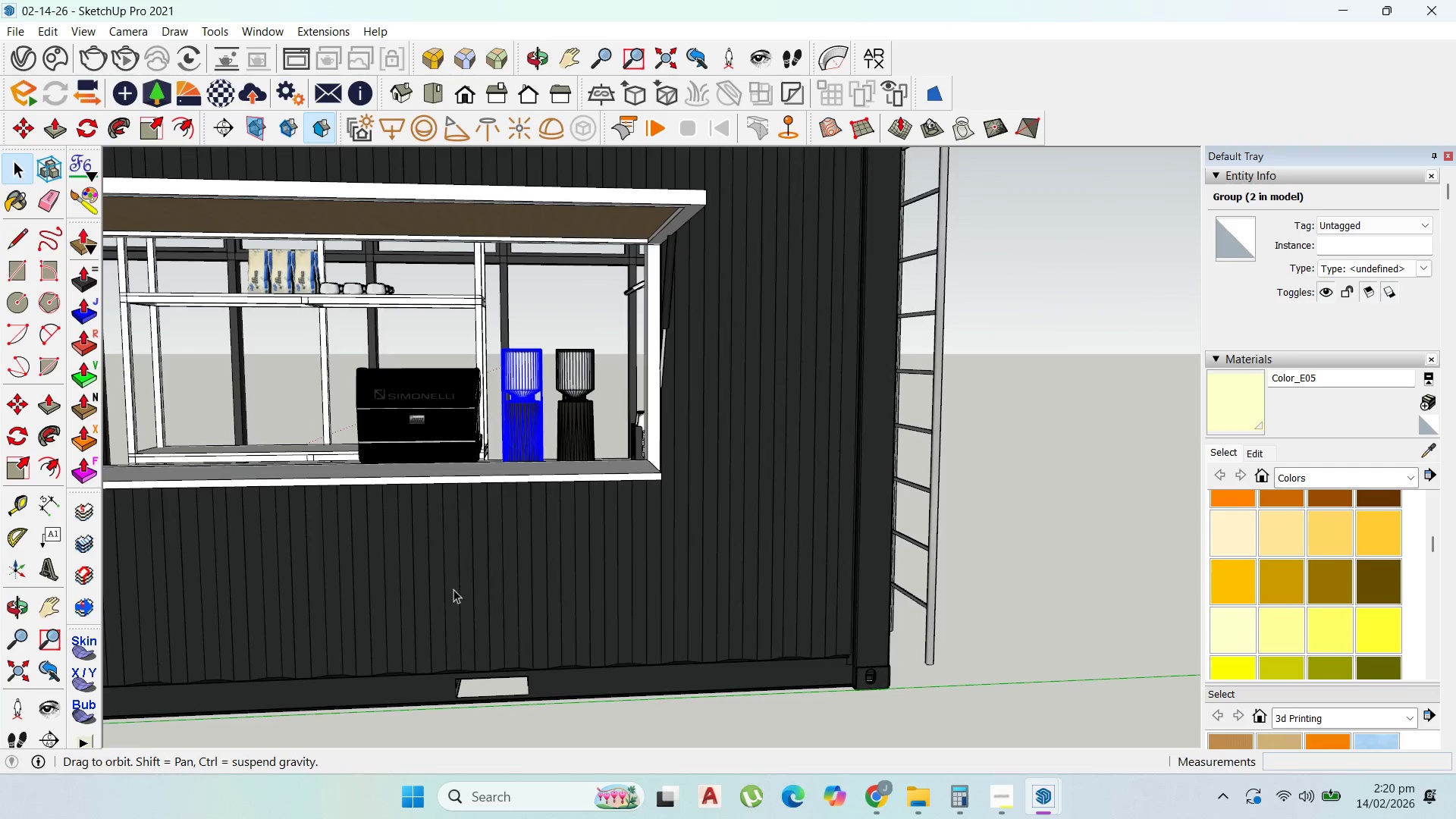 
scroll: coordinate [325, 548], scroll_direction: up, amount: 15.0
 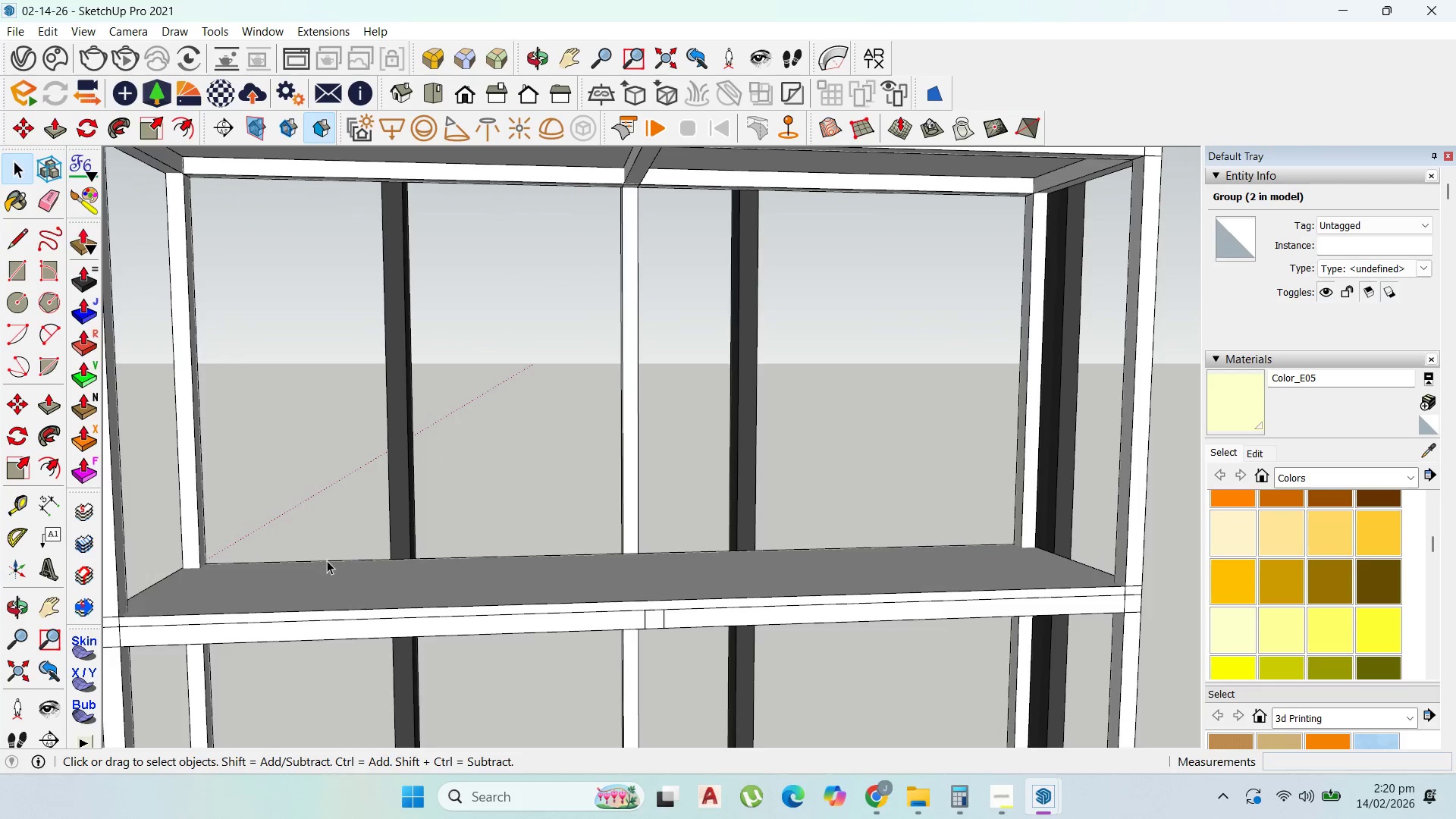 
key(Control+V)
 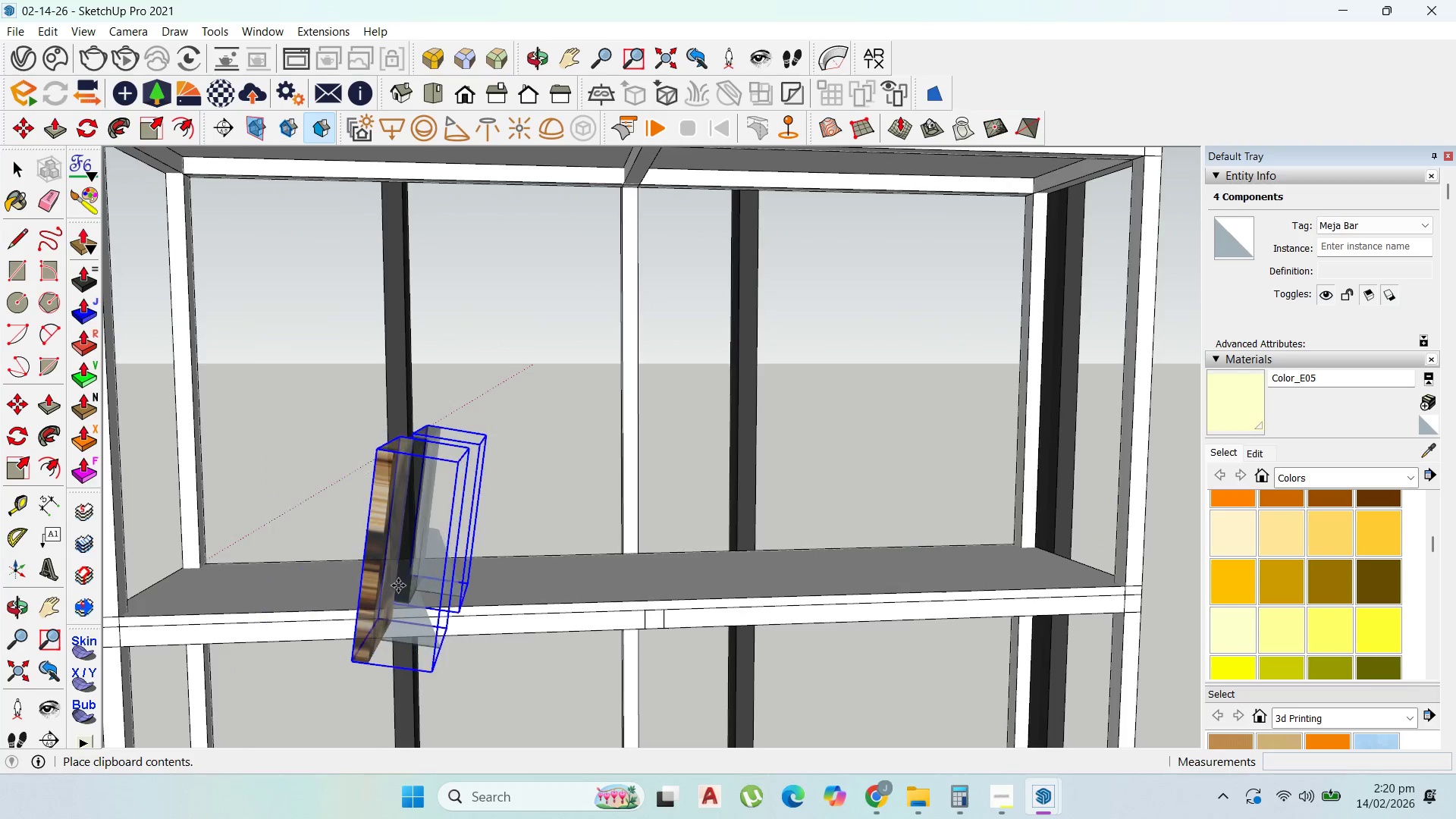 
left_click([398, 585])
 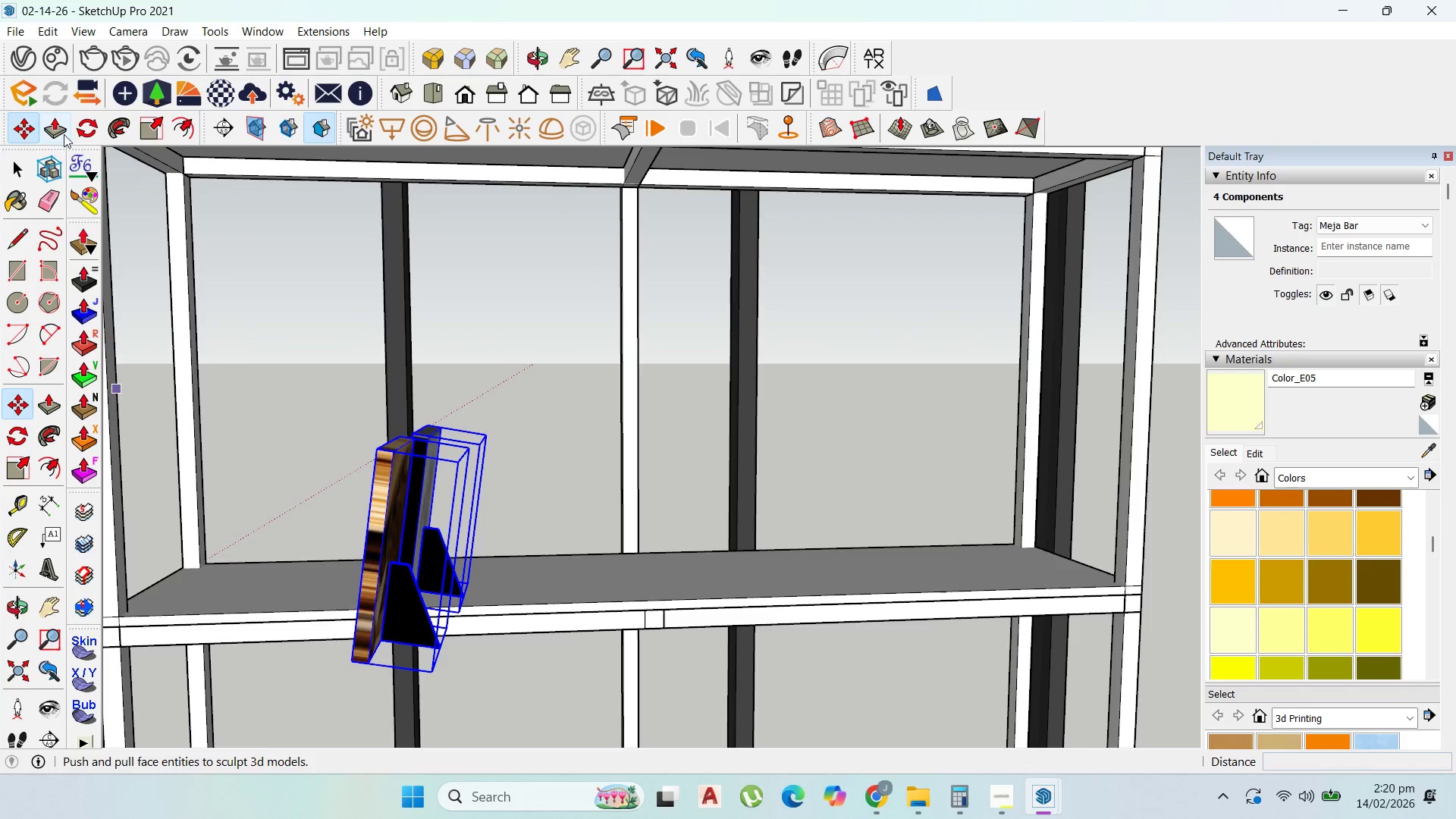 
left_click([77, 130])
 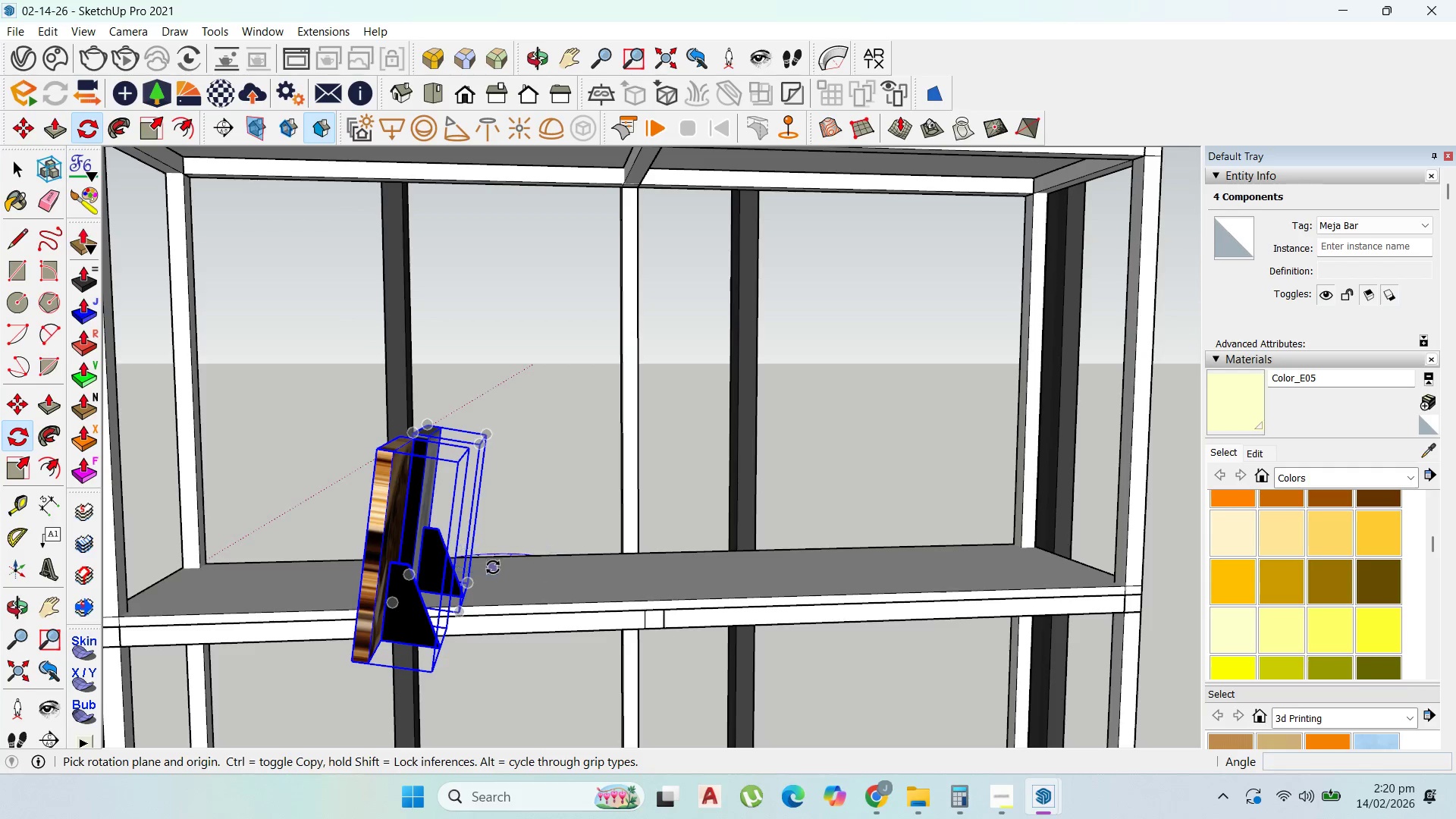 
left_click([494, 570])
 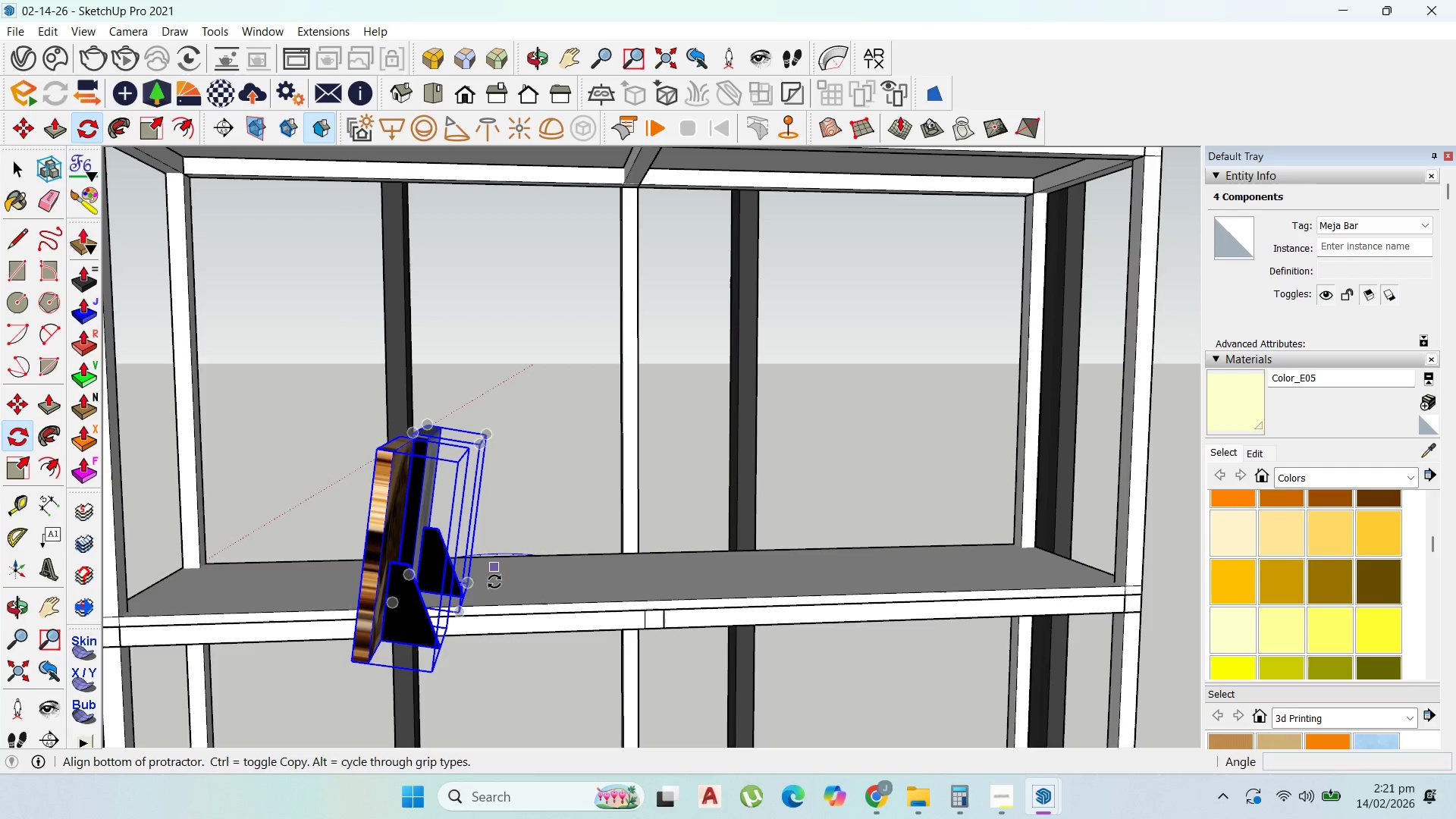 
key(Escape)
 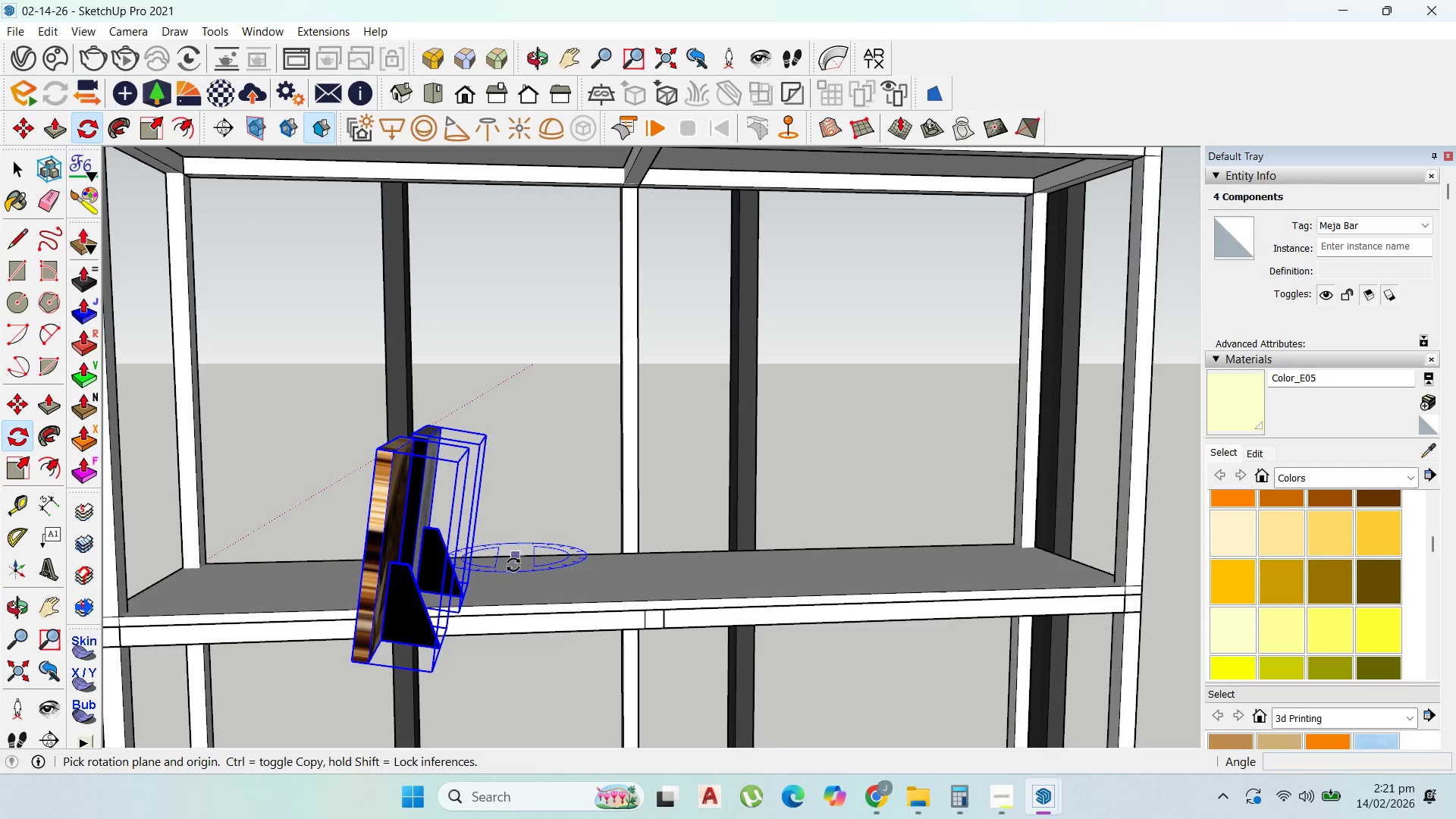 
left_click([506, 580])
 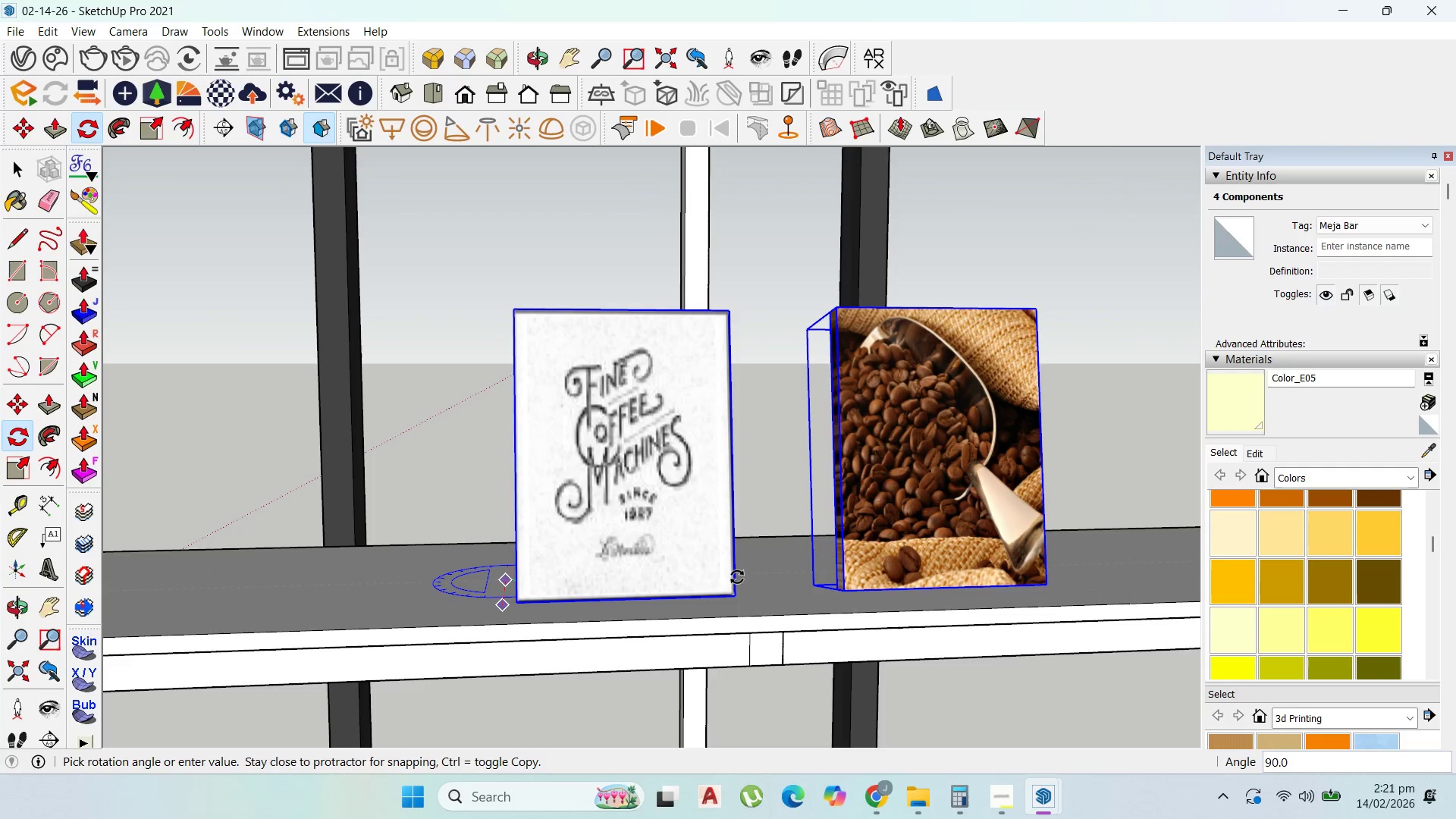 
scroll: coordinate [510, 583], scroll_direction: up, amount: 5.0
 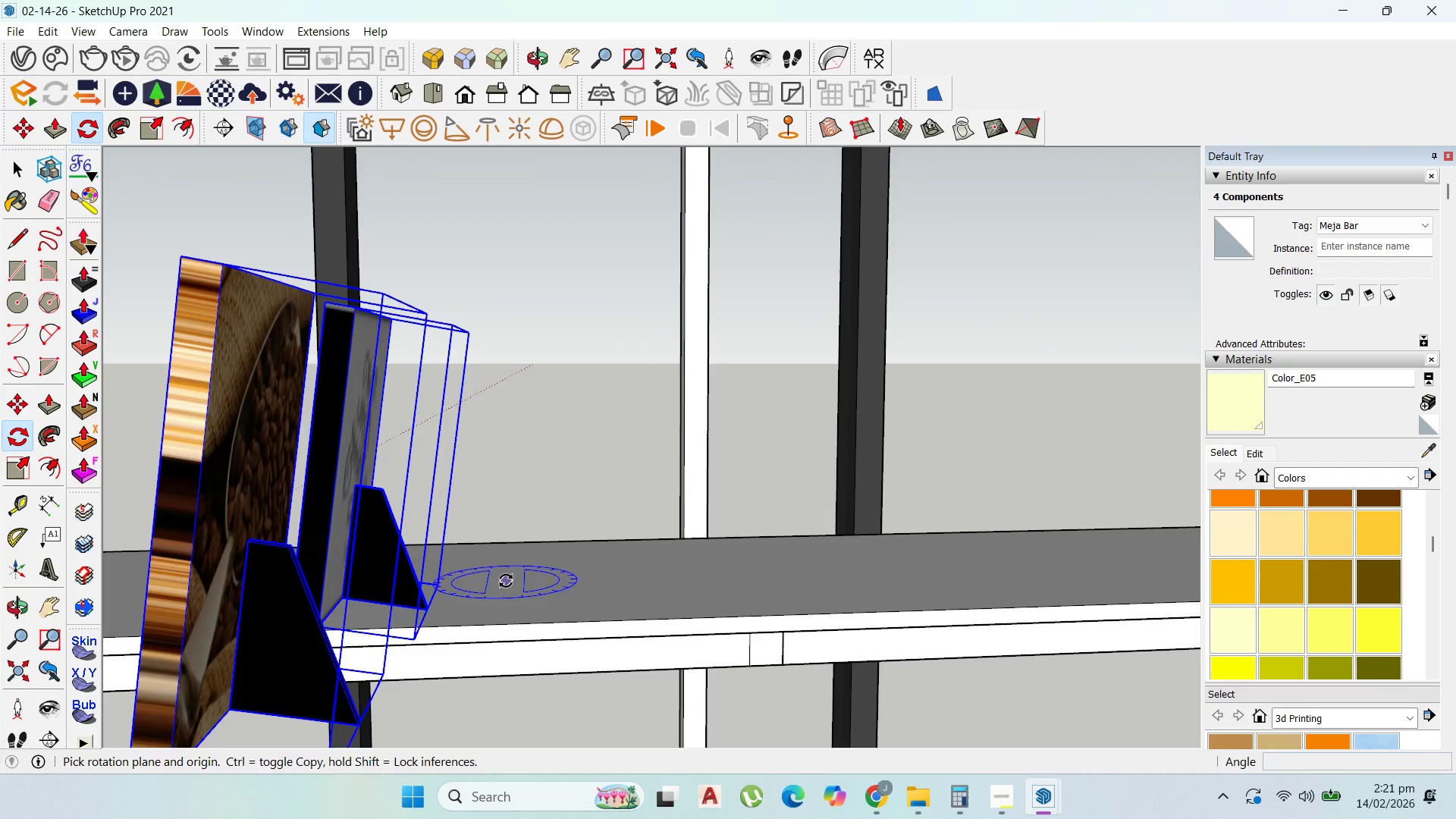 
left_click([747, 576])
 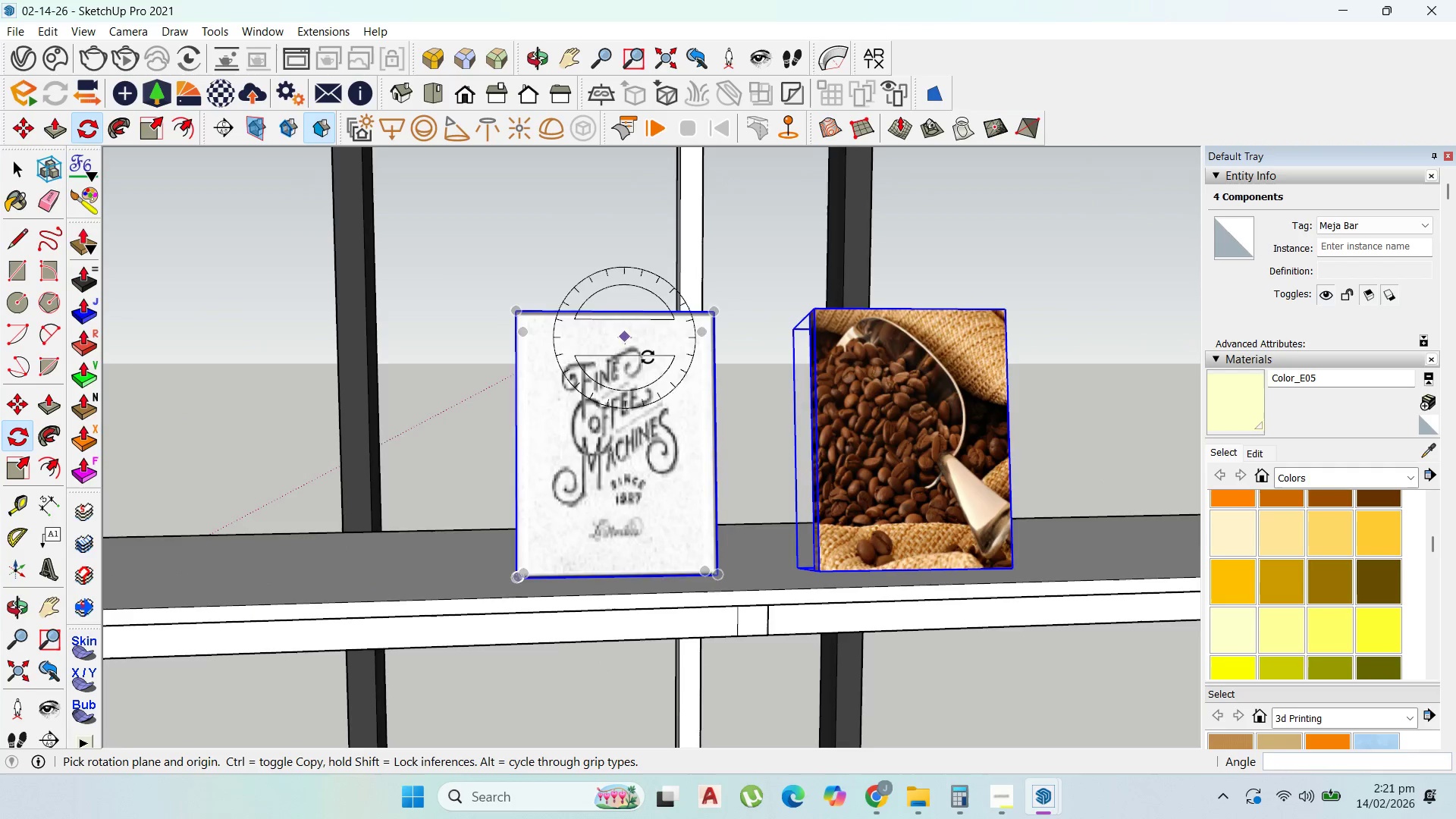 
scroll: coordinate [720, 472], scroll_direction: down, amount: 4.0
 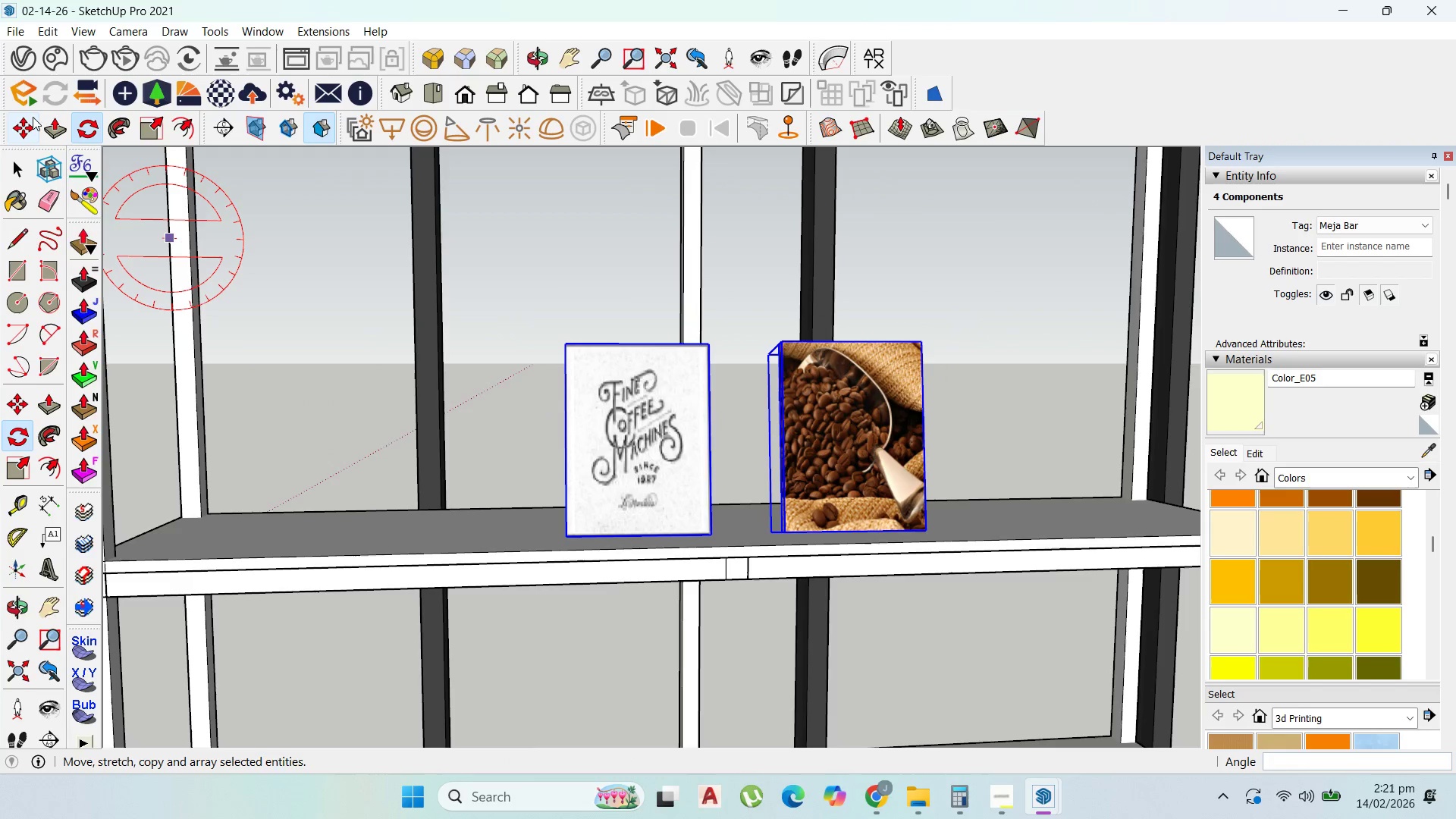 
left_click_drag(start_coordinate=[33, 118], to_coordinate=[39, 132])
 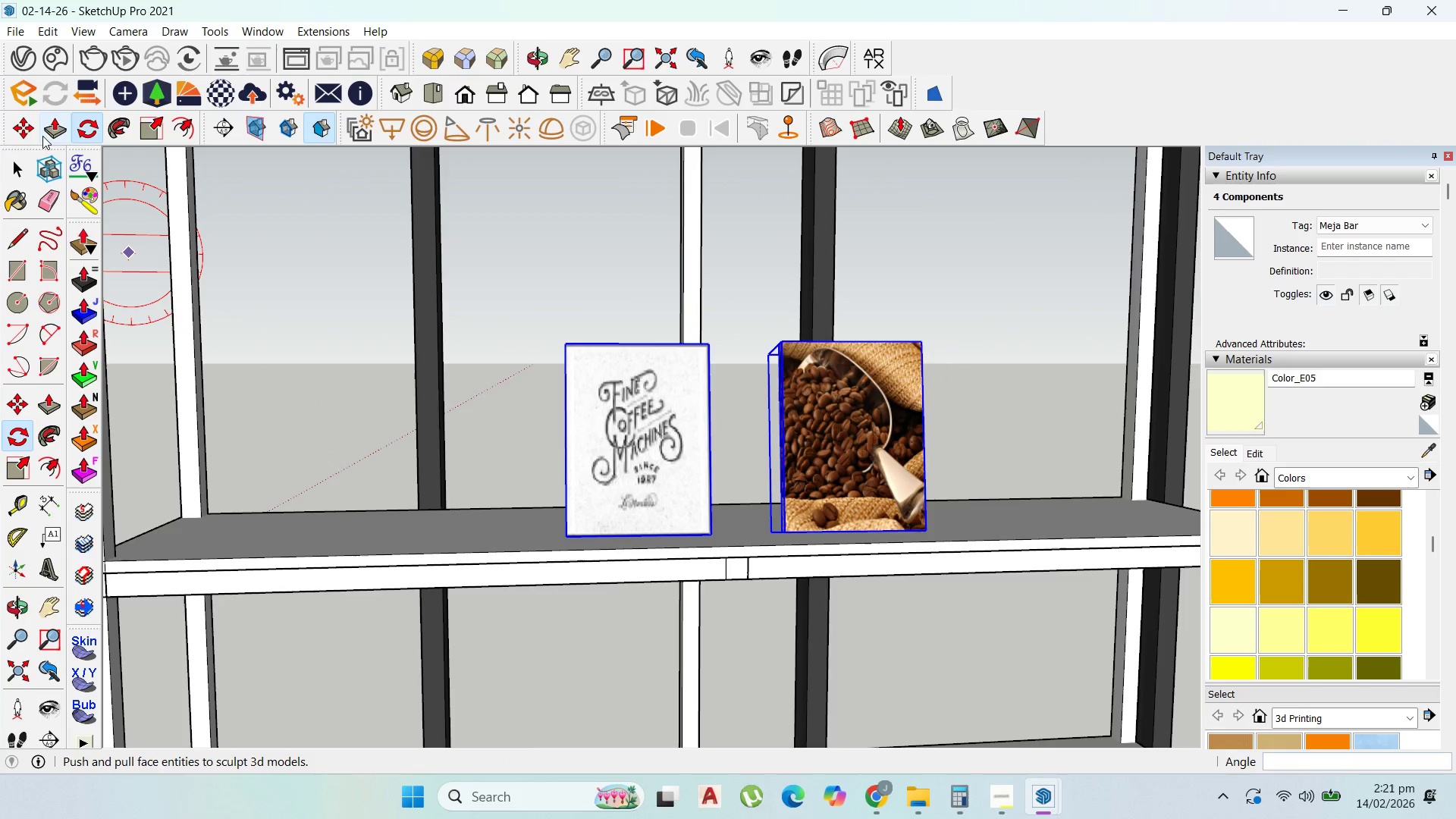 
left_click([27, 130])
 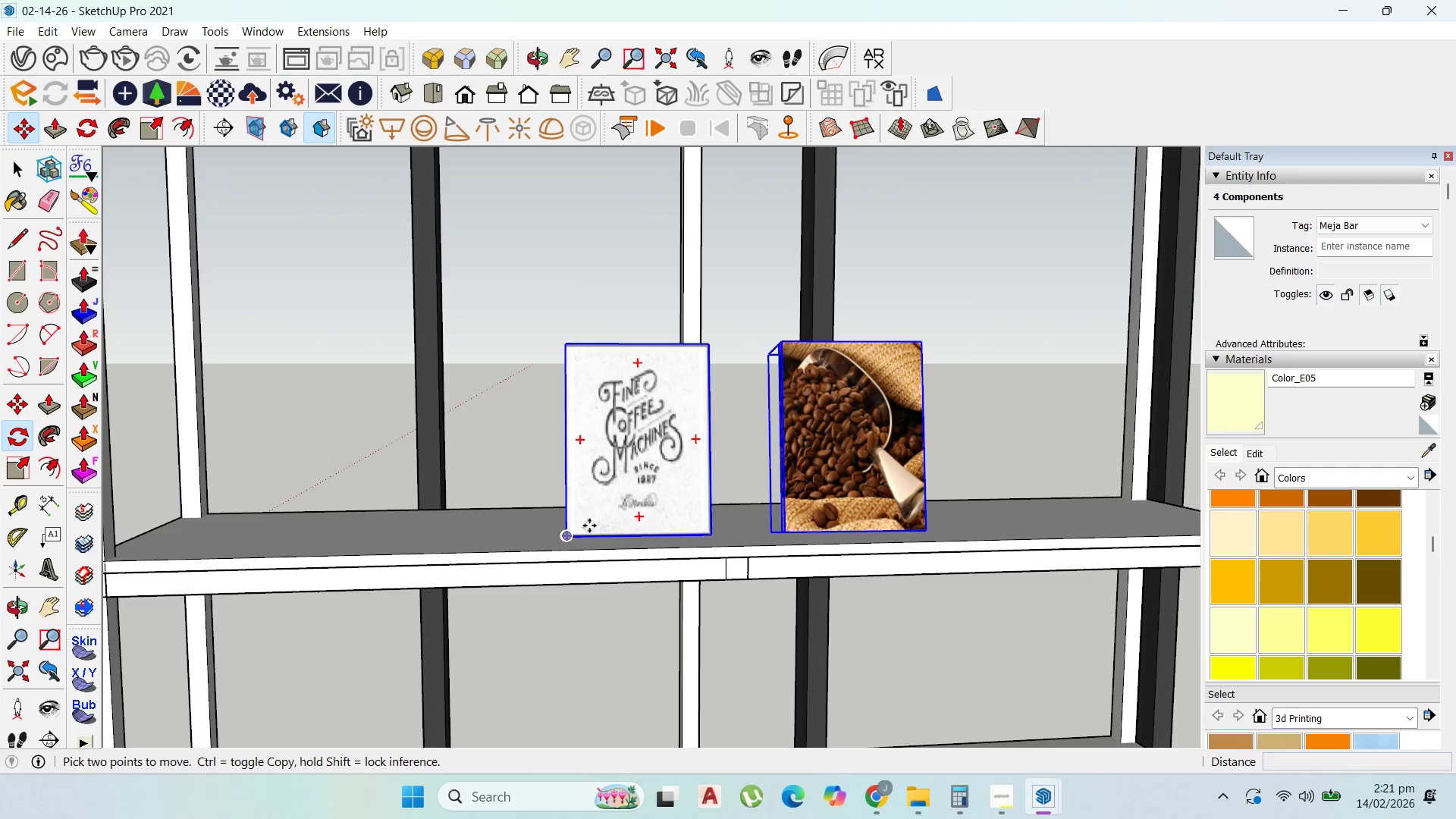 
left_click([736, 548])
 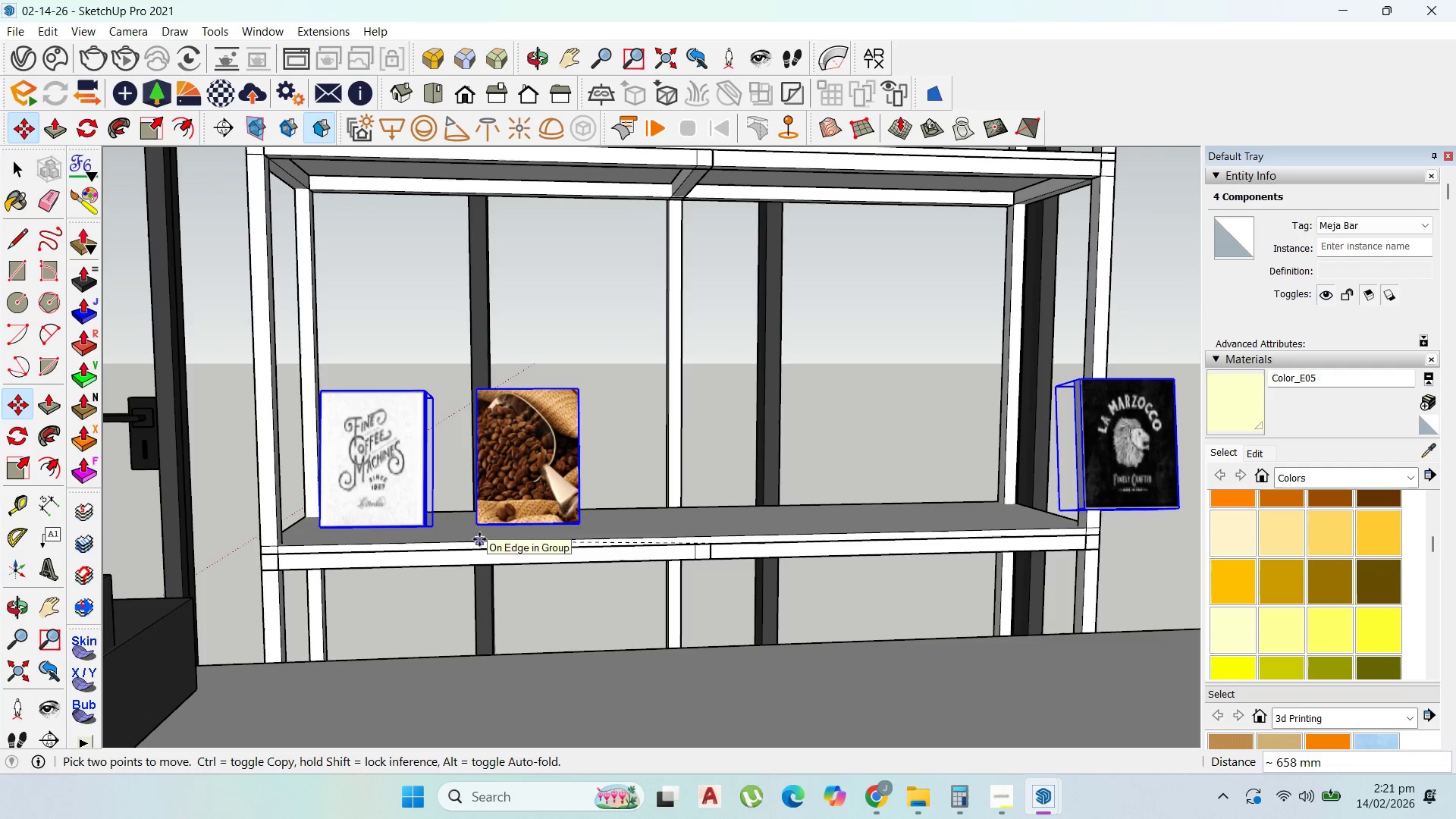 
scroll: coordinate [508, 501], scroll_direction: down, amount: 6.0
 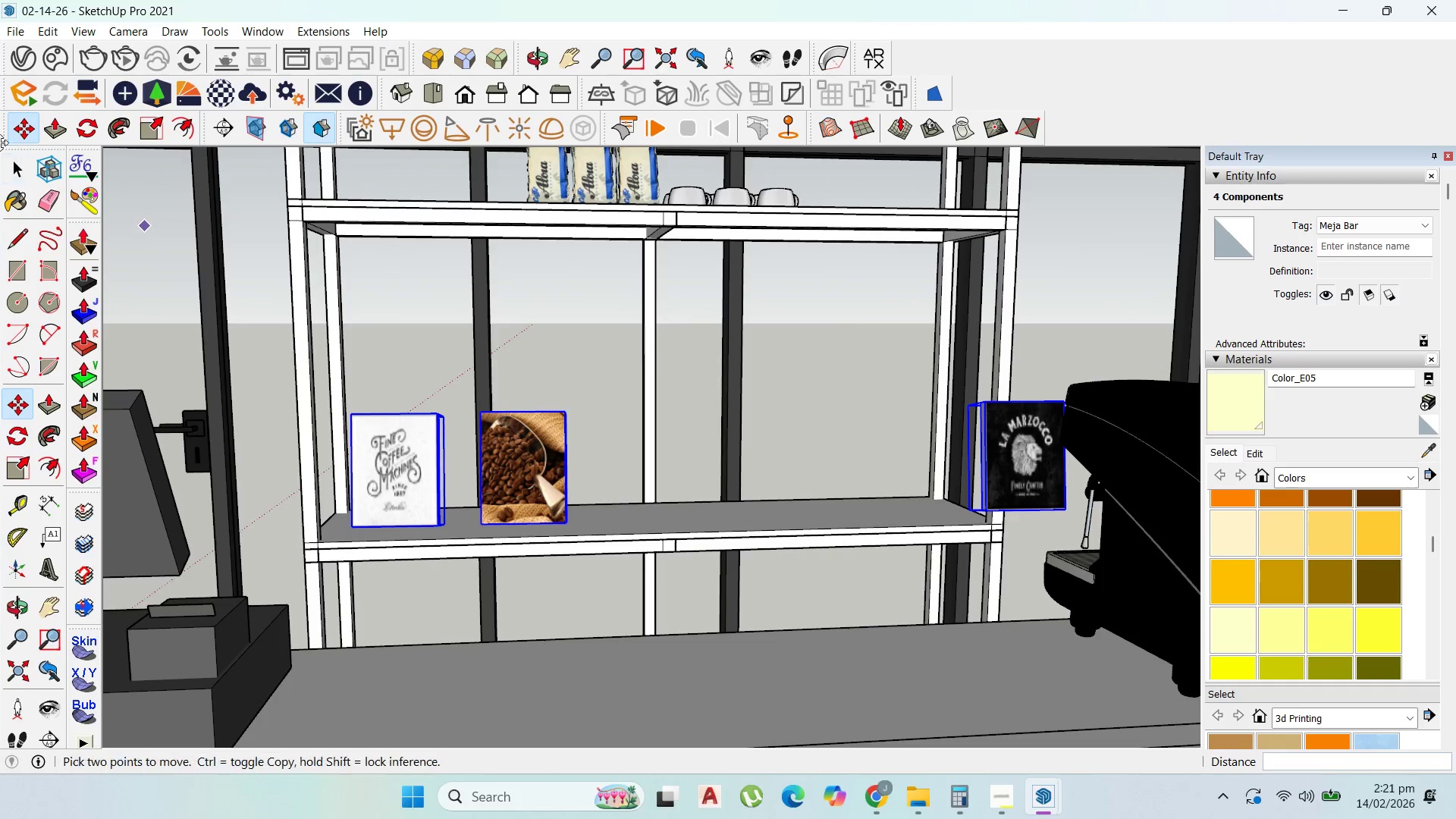 
left_click_drag(start_coordinate=[17, 168], to_coordinate=[21, 168])
 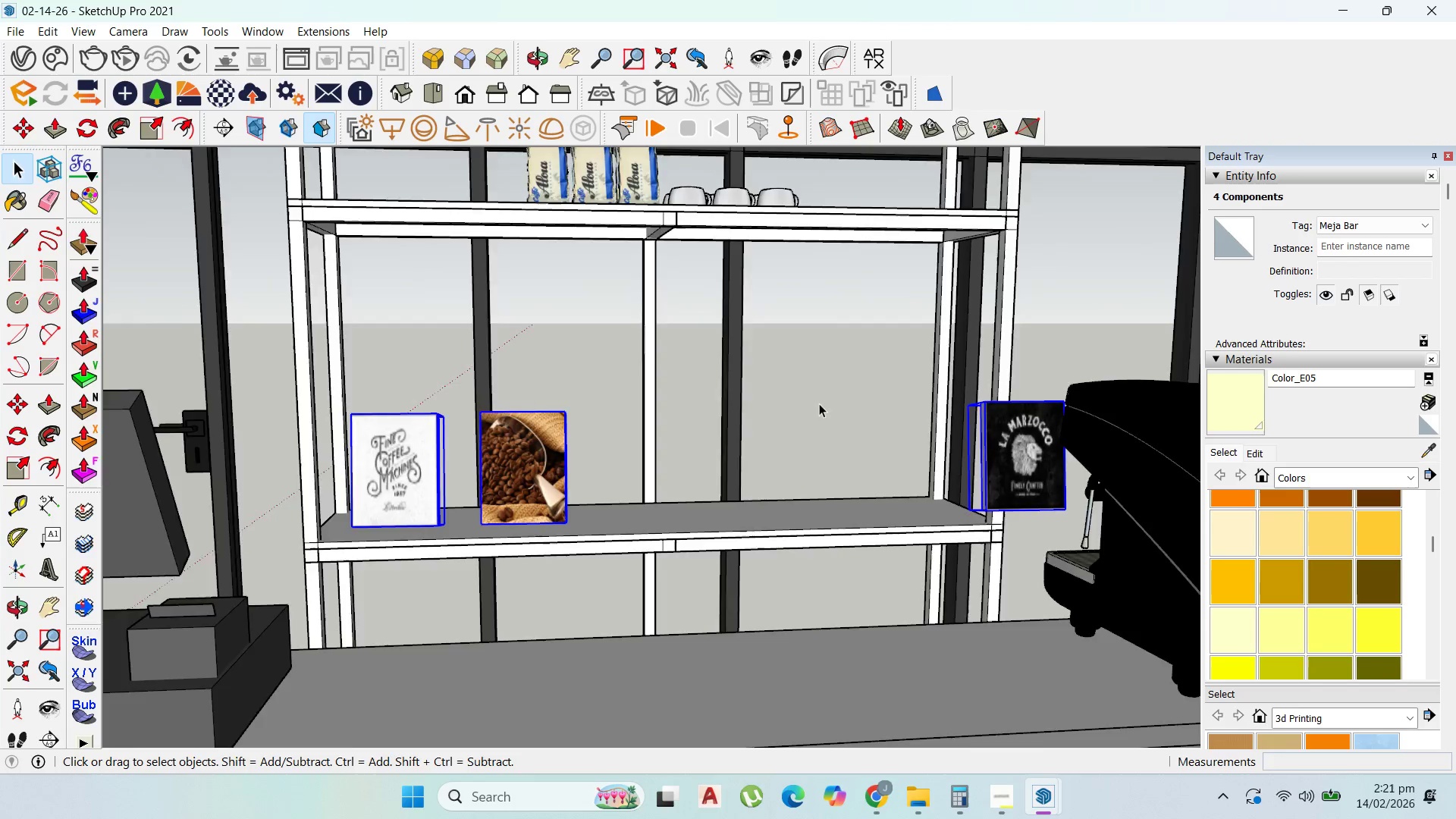 
scroll: coordinate [831, 411], scroll_direction: up, amount: 3.0
 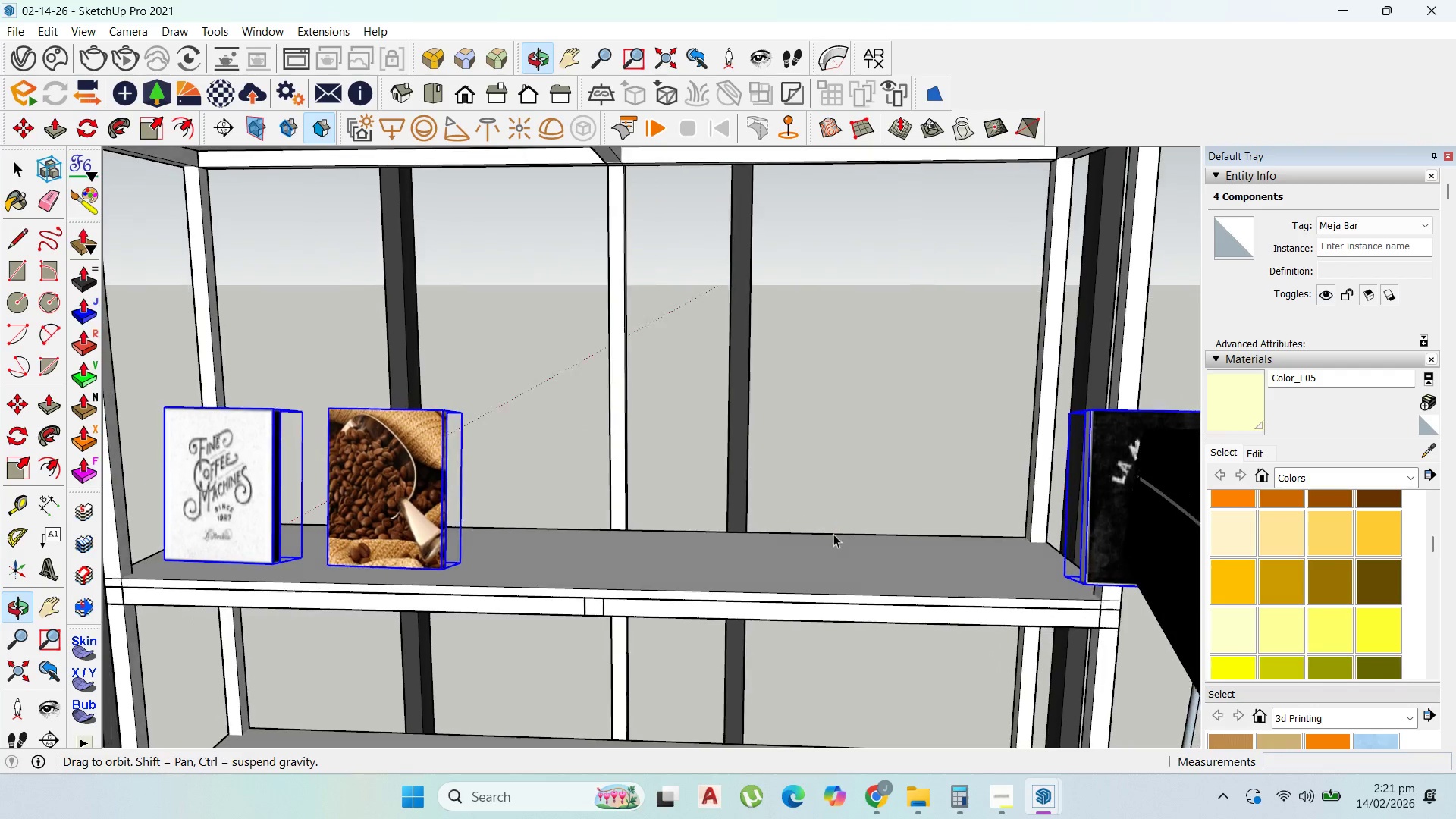 
scroll: coordinate [852, 519], scroll_direction: down, amount: 5.0
 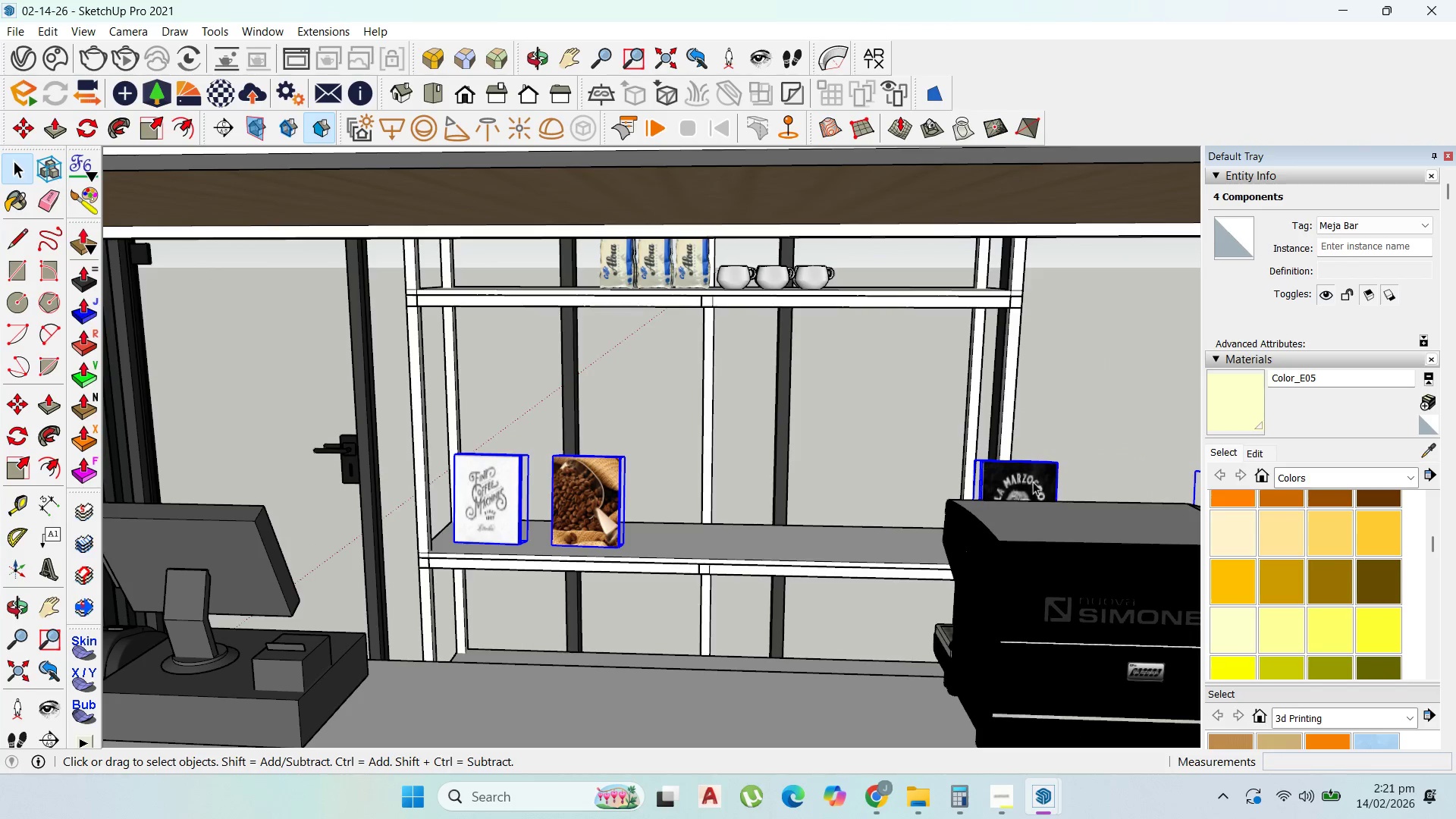 
left_click([1025, 477])
 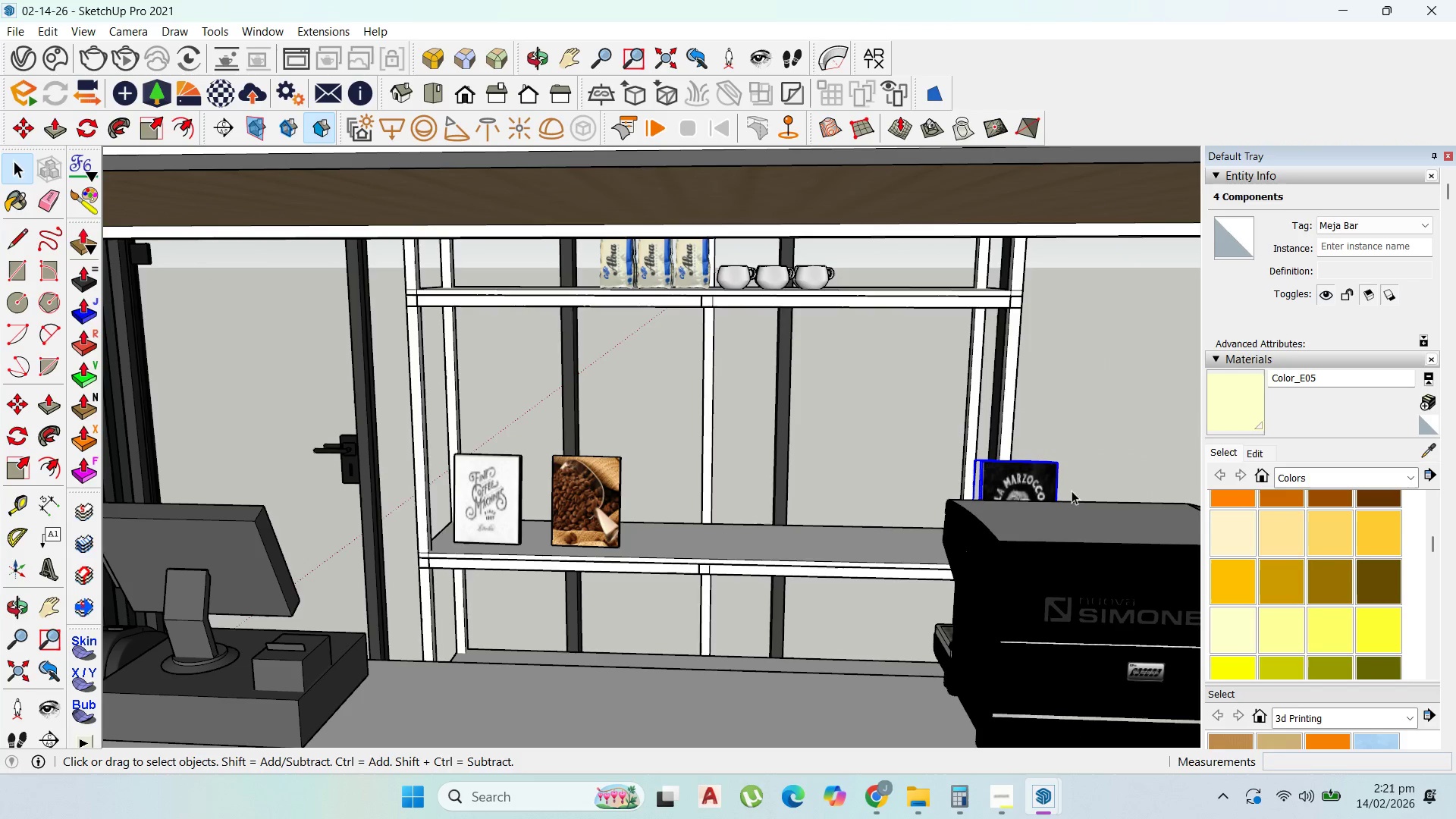 
hold_key(key=ShiftLeft, duration=0.52)
 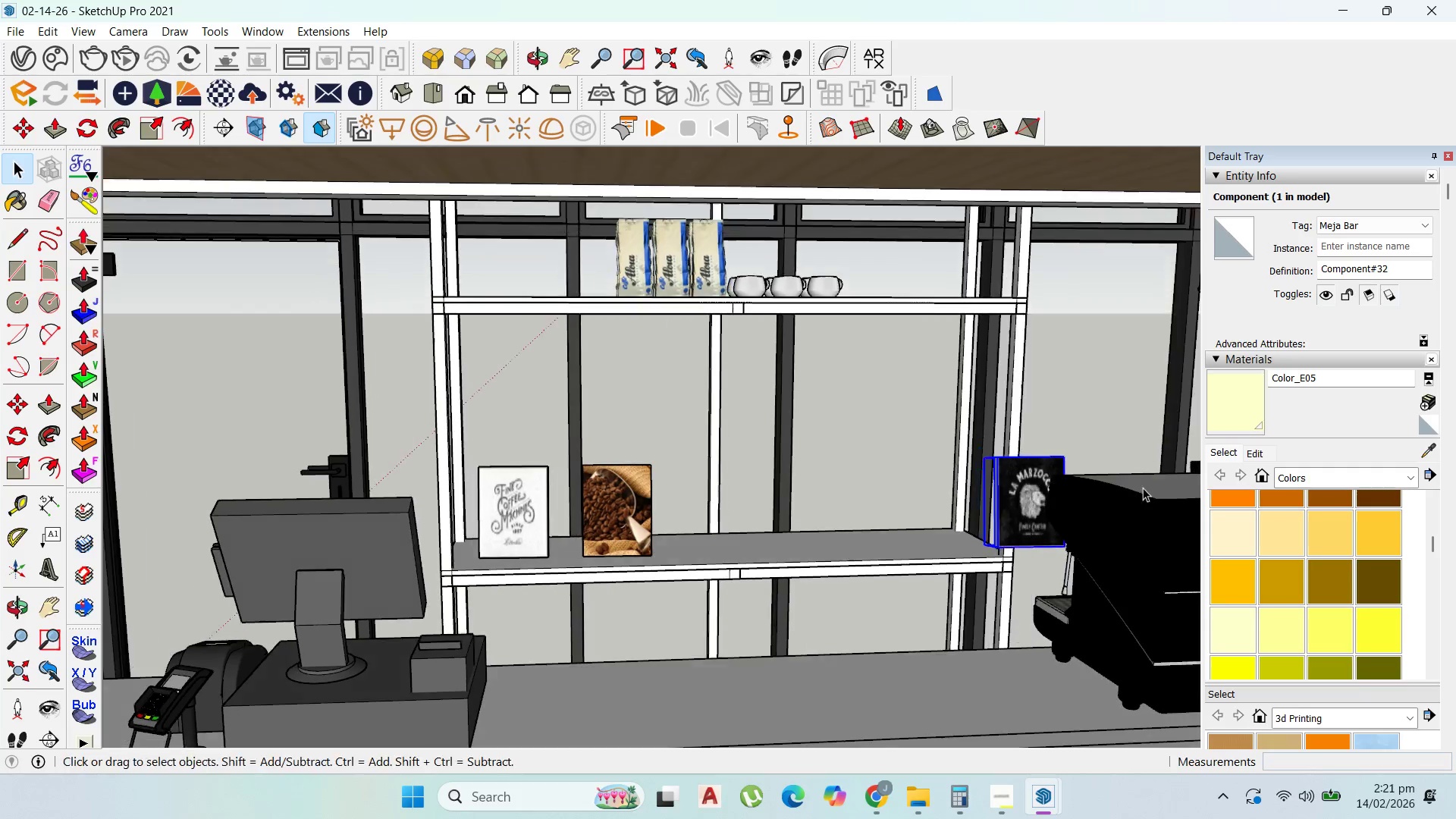 
scroll: coordinate [861, 419], scroll_direction: down, amount: 4.0
 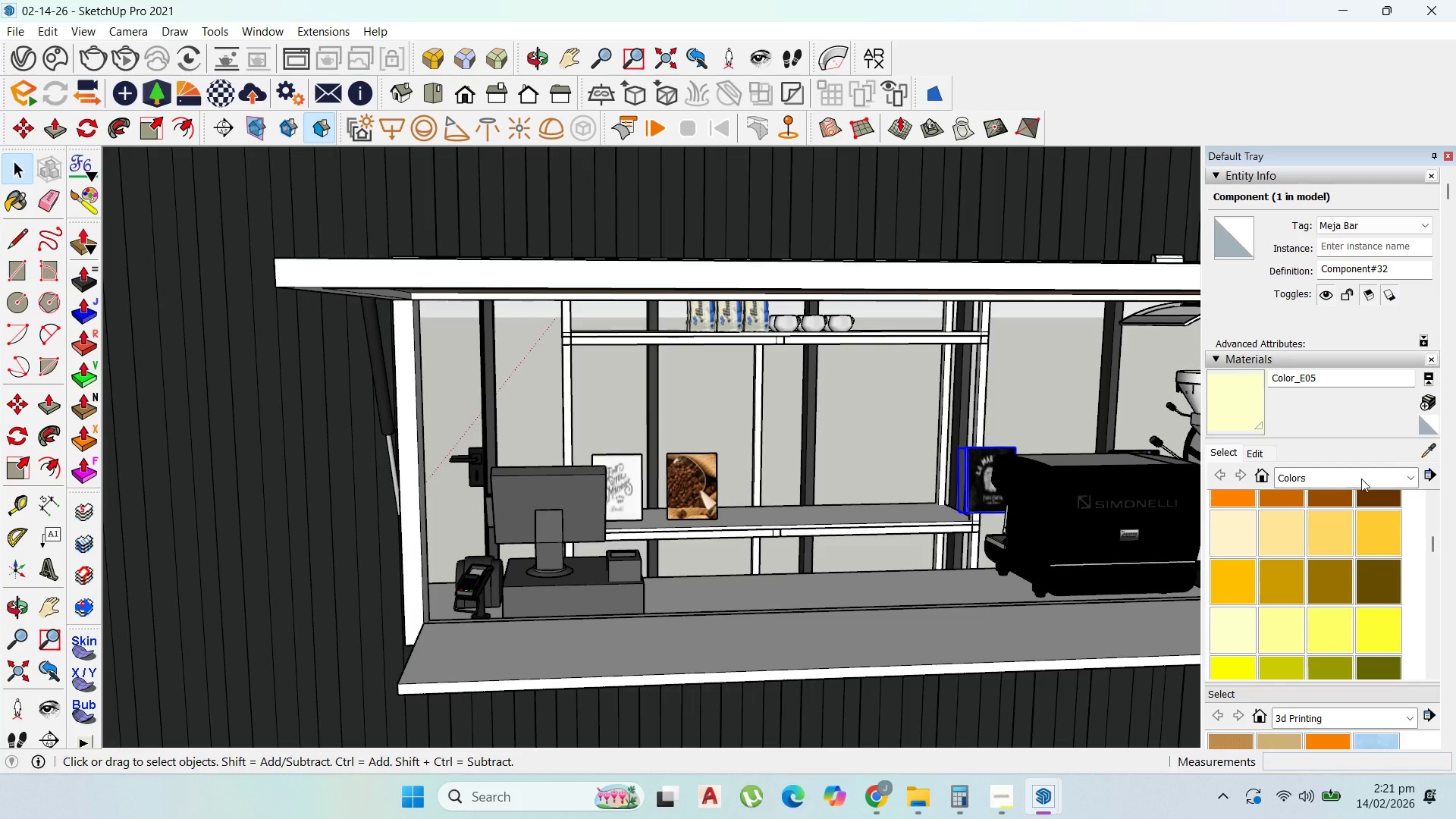 
scroll: coordinate [1128, 448], scroll_direction: up, amount: 10.0
 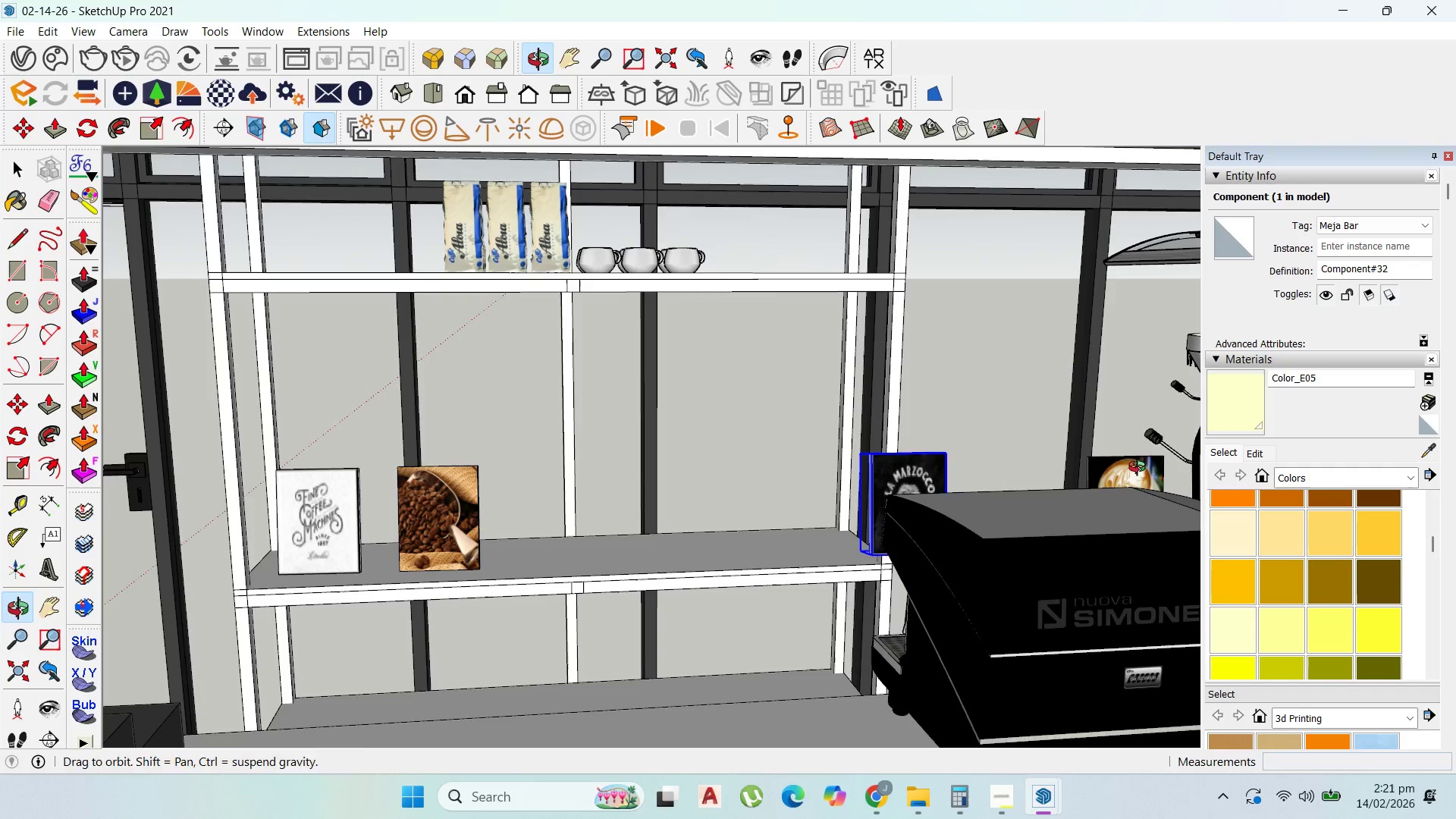 
hold_key(key=ShiftLeft, duration=0.56)
left_click([1141, 469])
 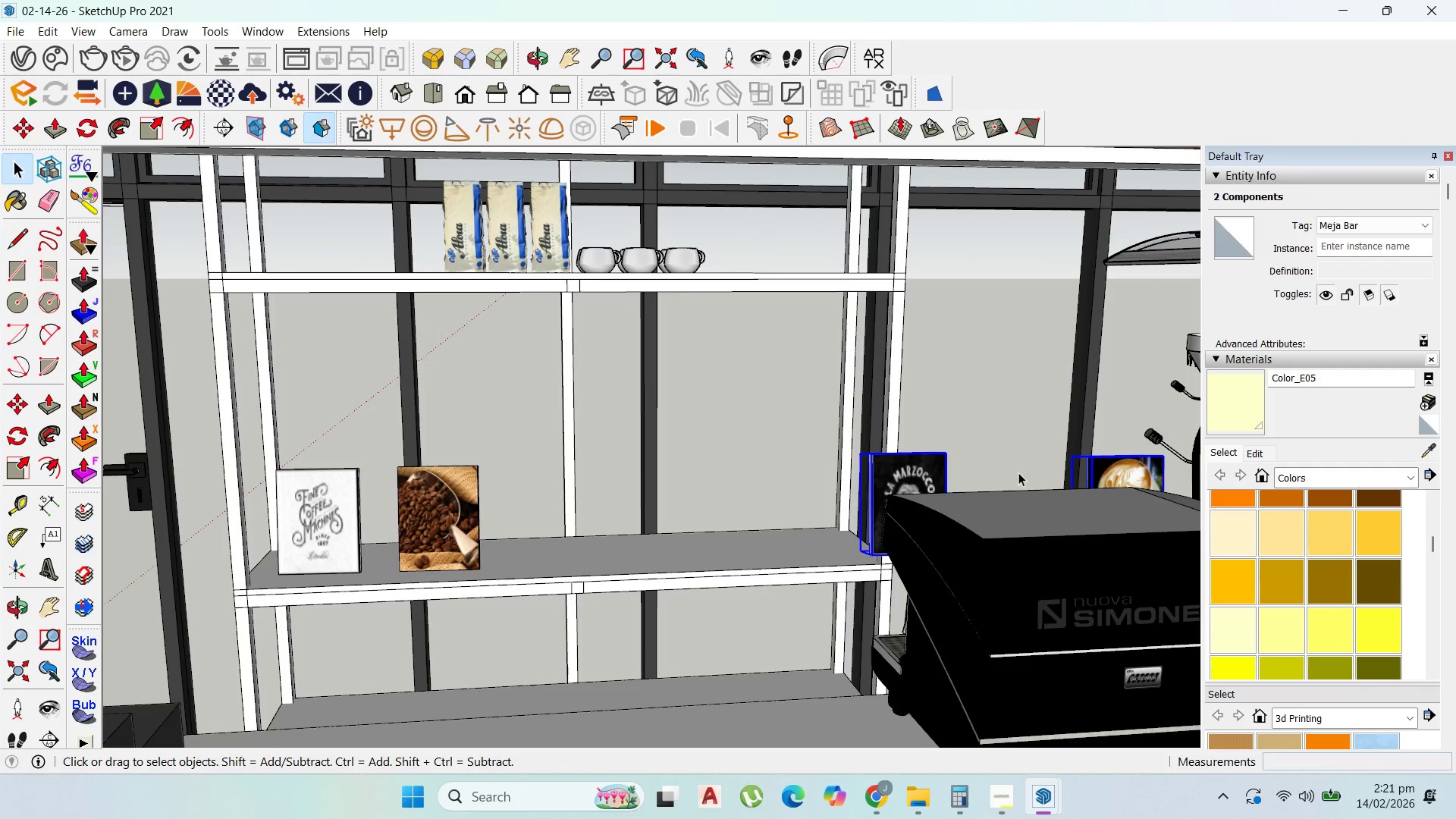 
key(M)
 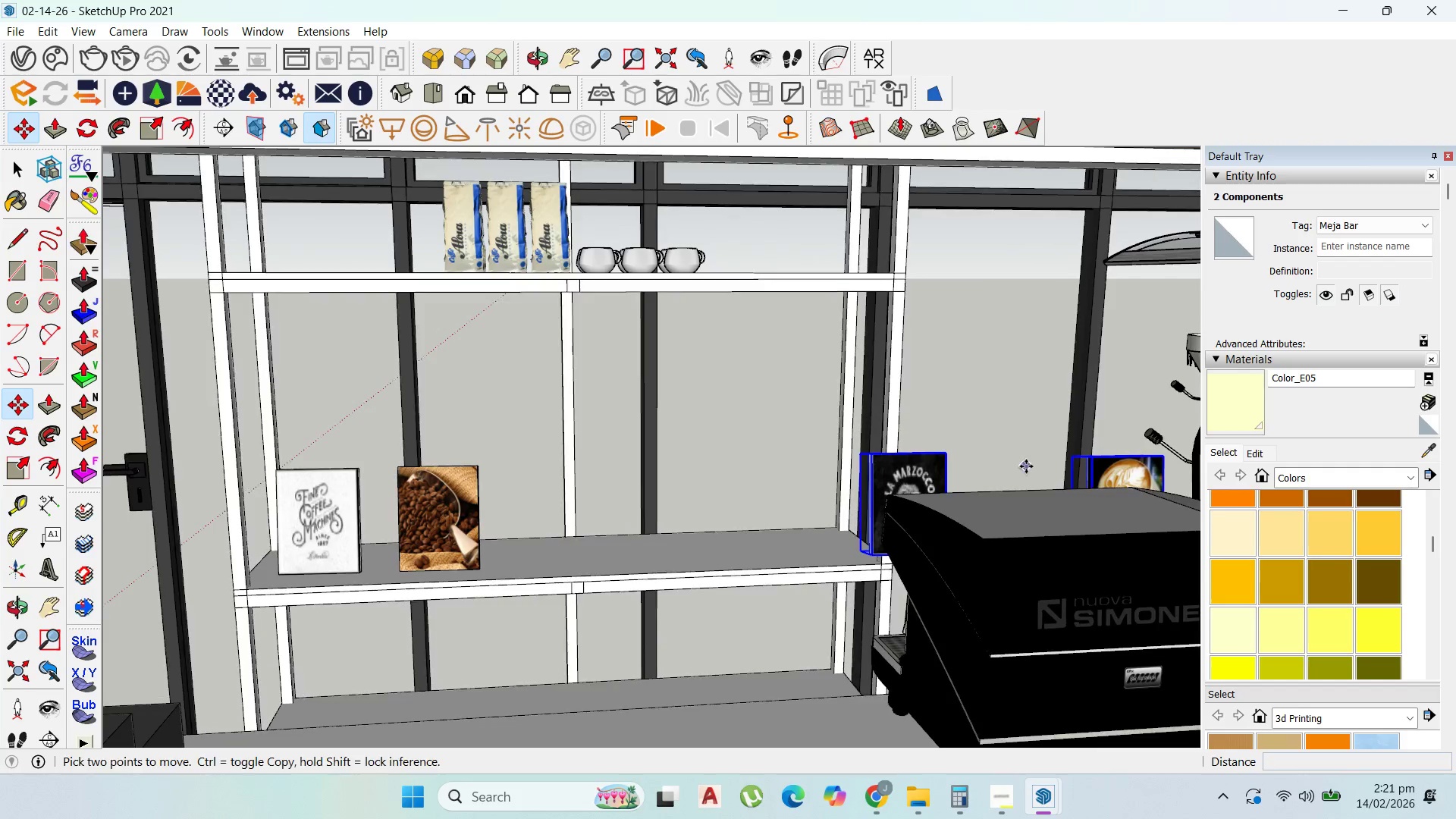 
left_click([1026, 466])
 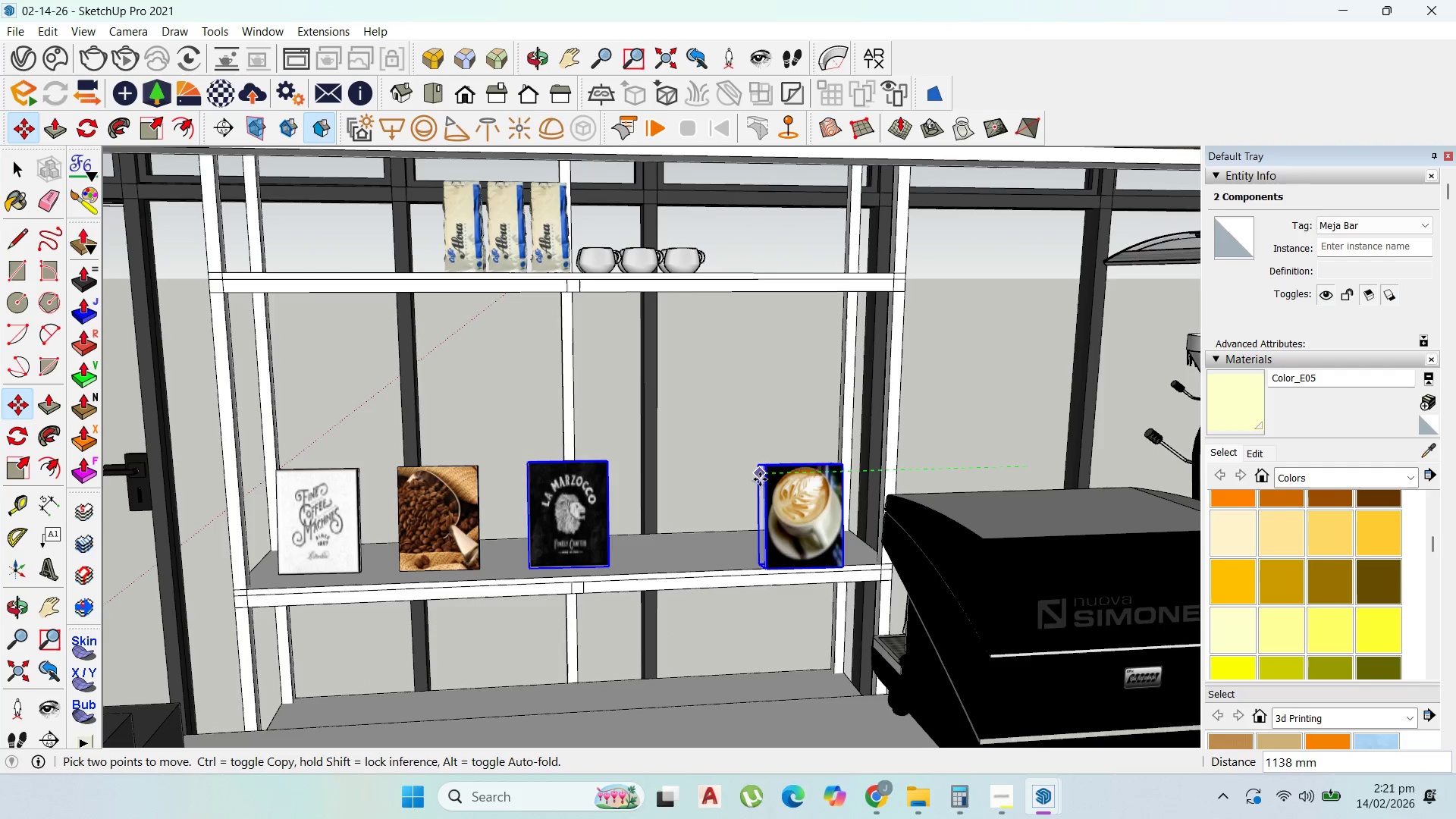 
left_click([759, 479])
 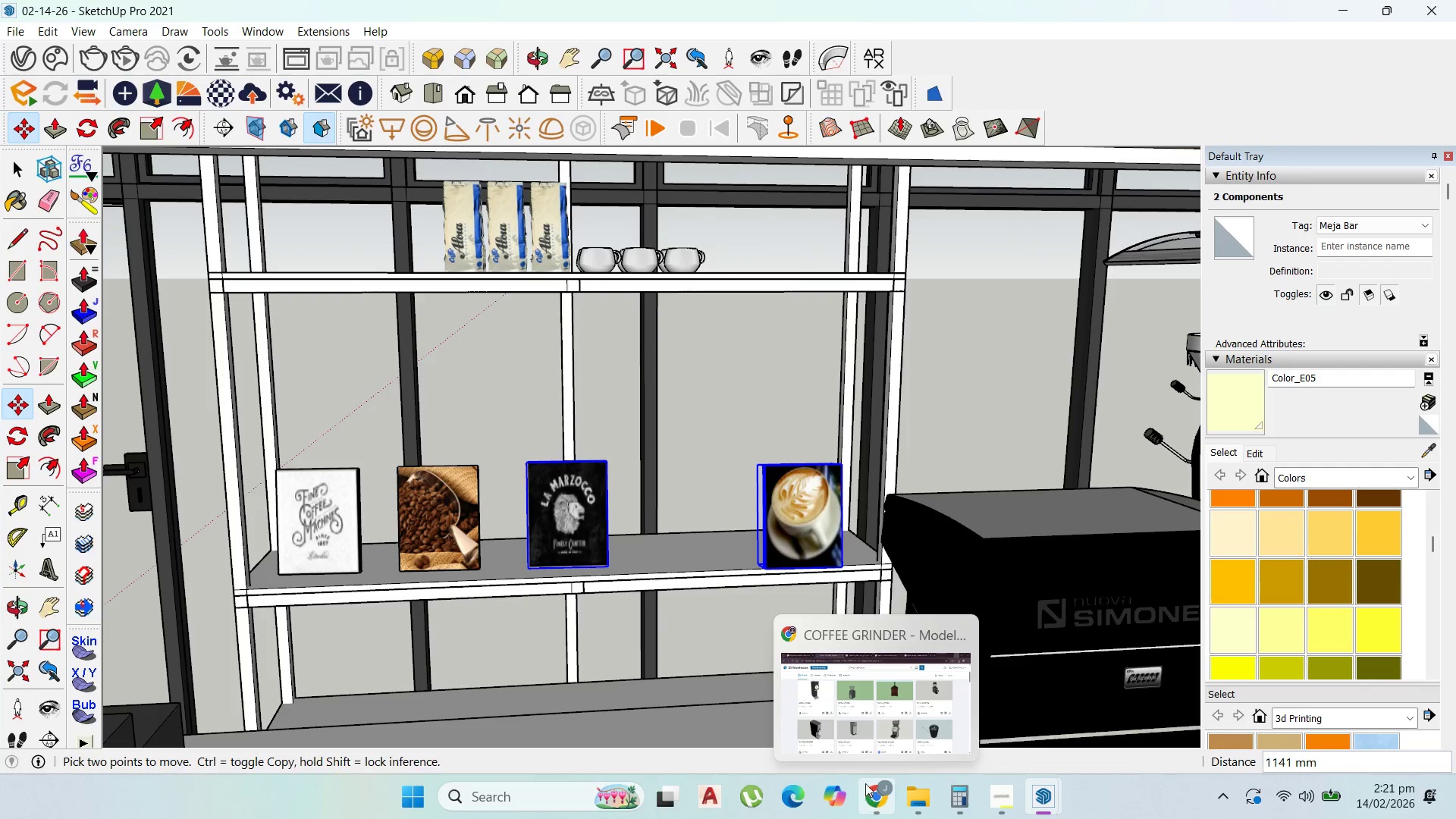 
left_click([888, 713])
 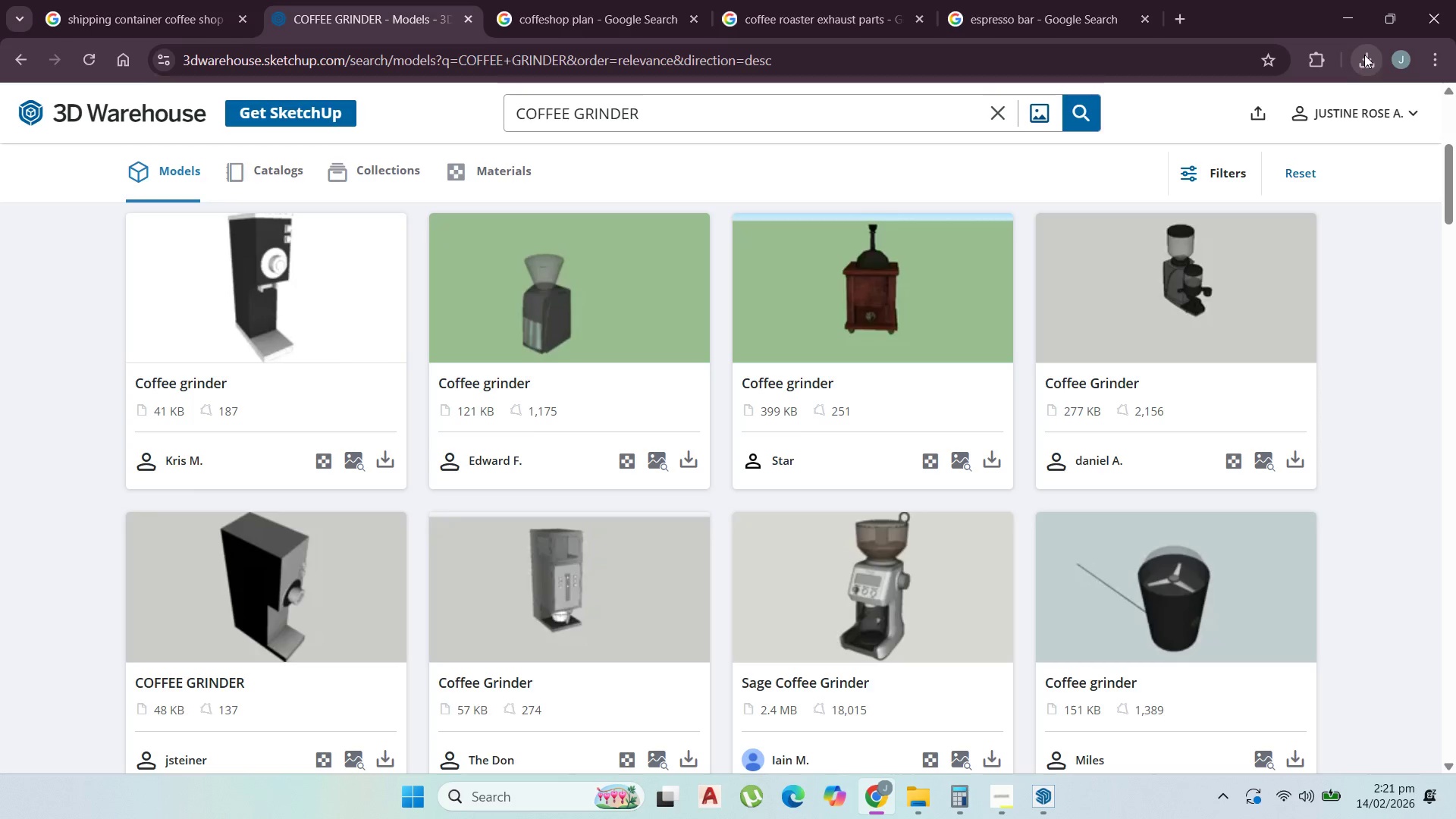 
left_click([1364, 55])
 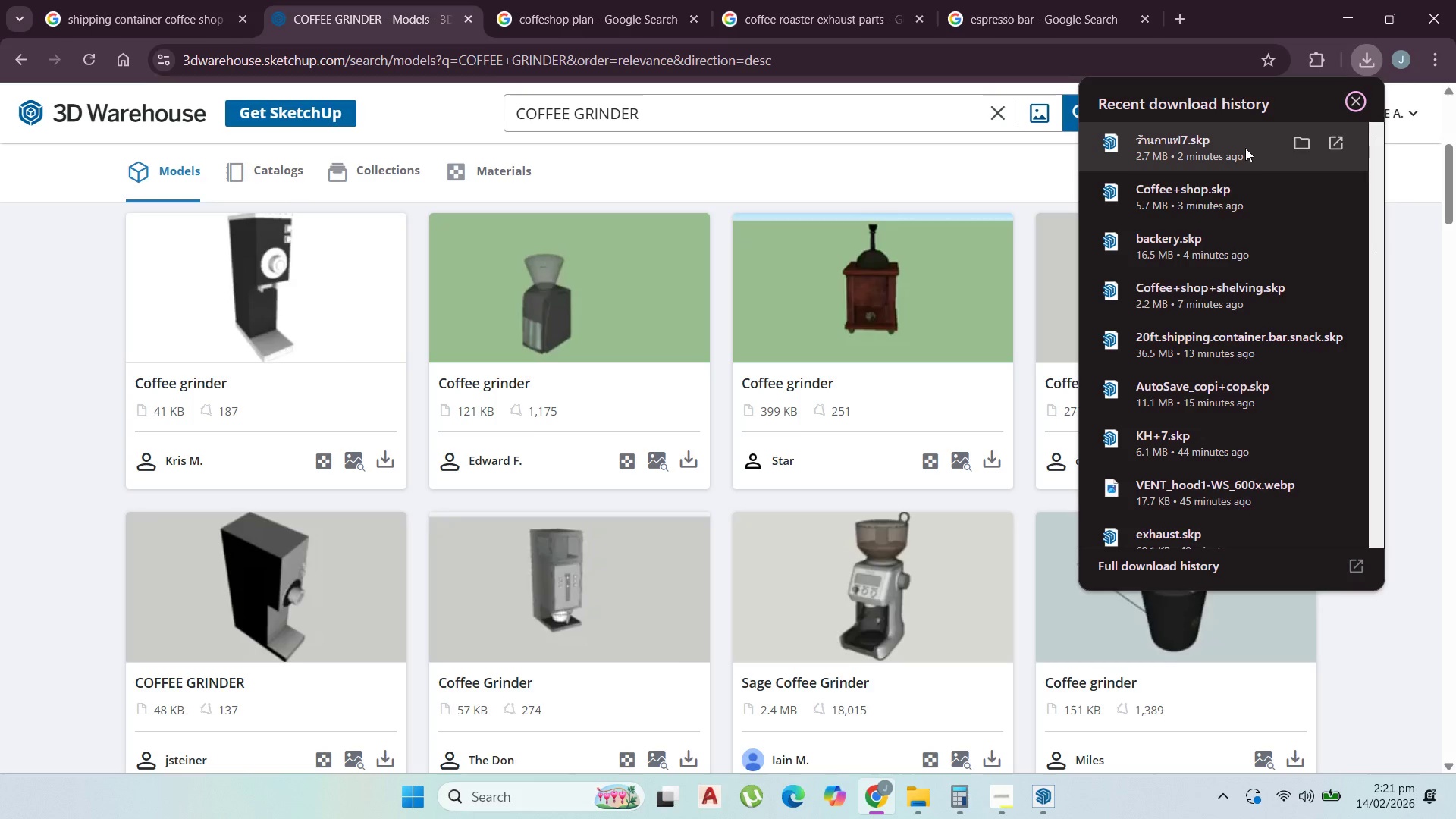 
left_click([1299, 141])
 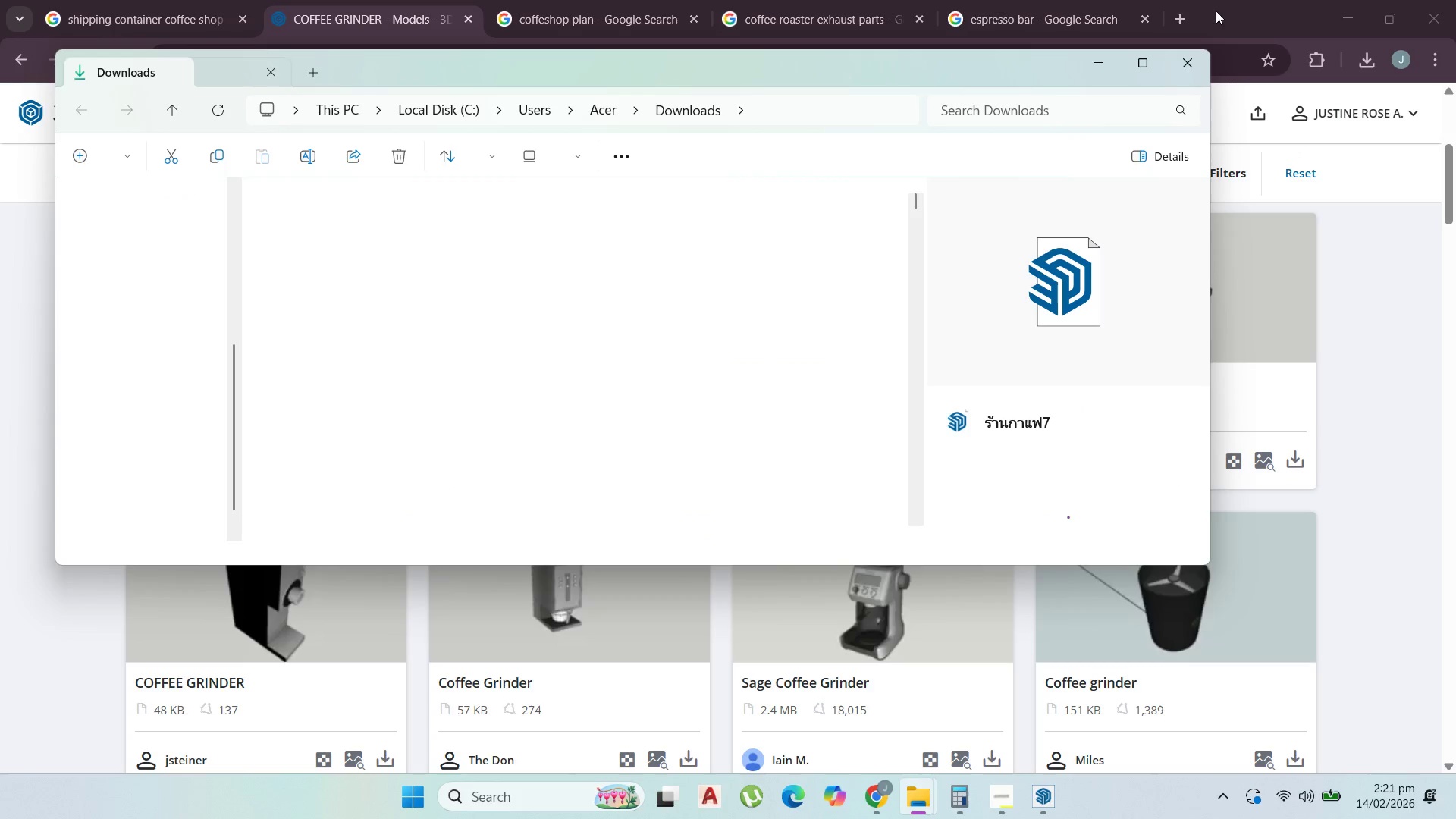 
left_click([1337, 2])
 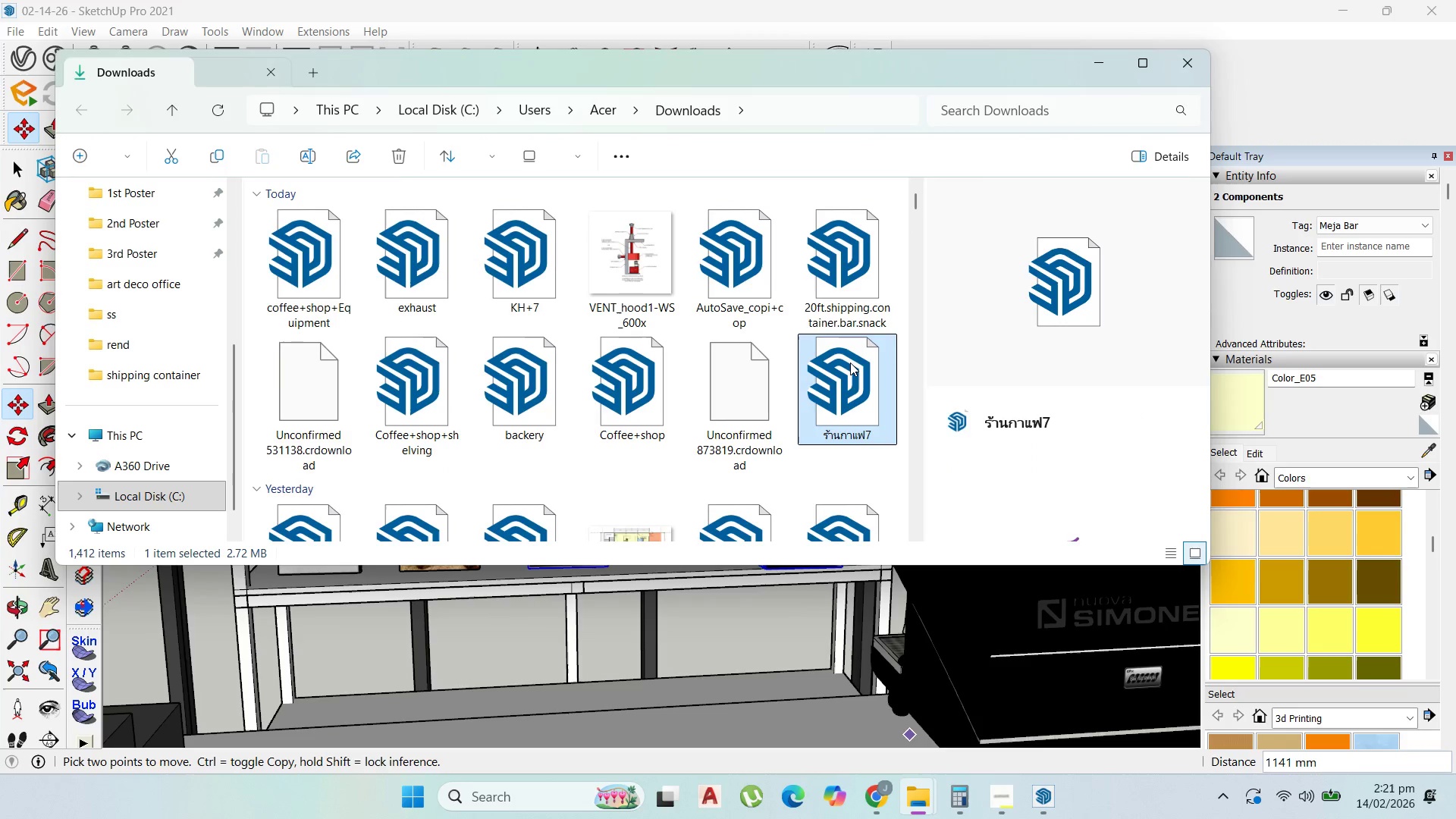 
scroll: coordinate [850, 362], scroll_direction: down, amount: 3.0
 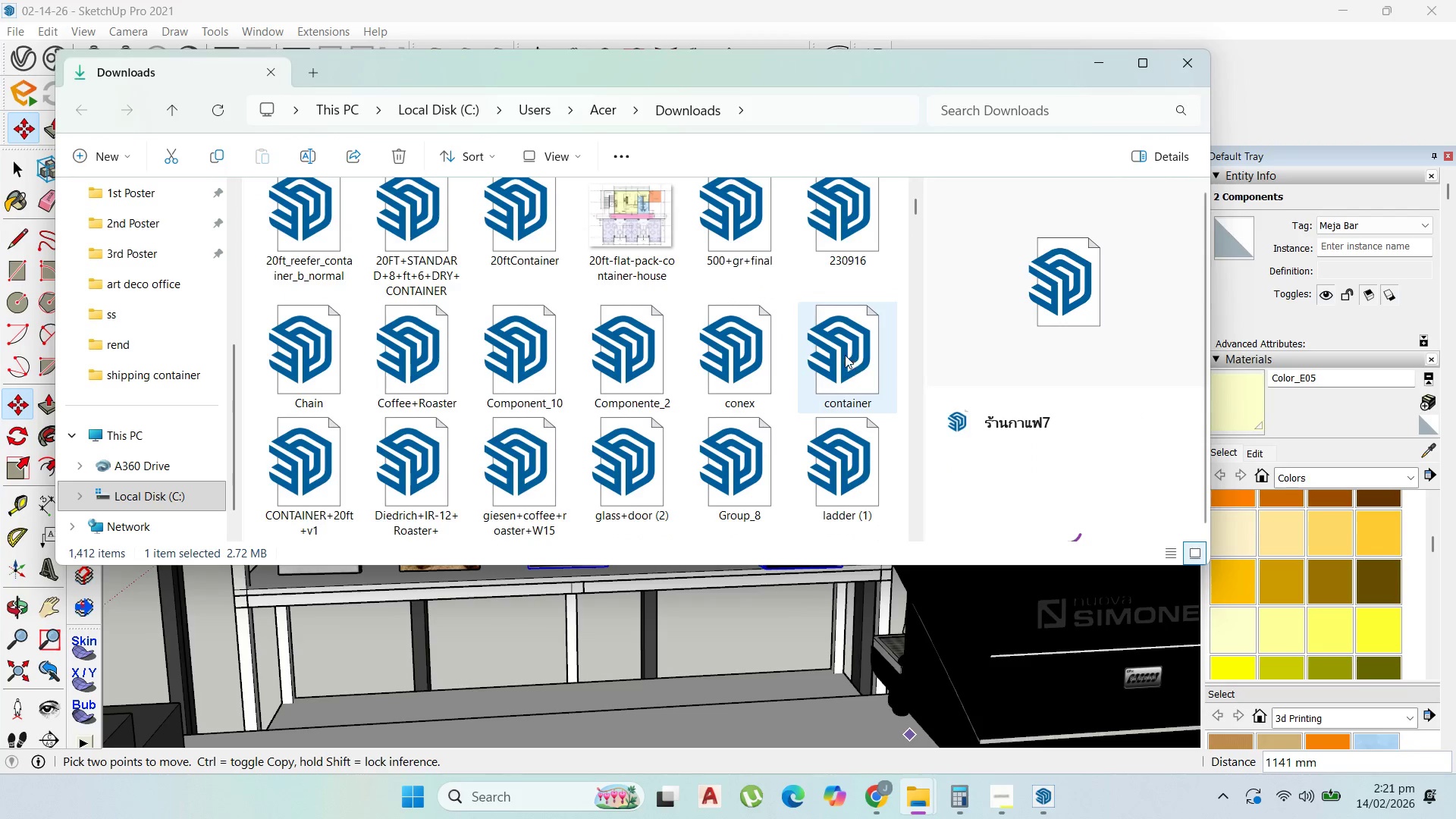 
scroll: coordinate [841, 345], scroll_direction: up, amount: 6.0
 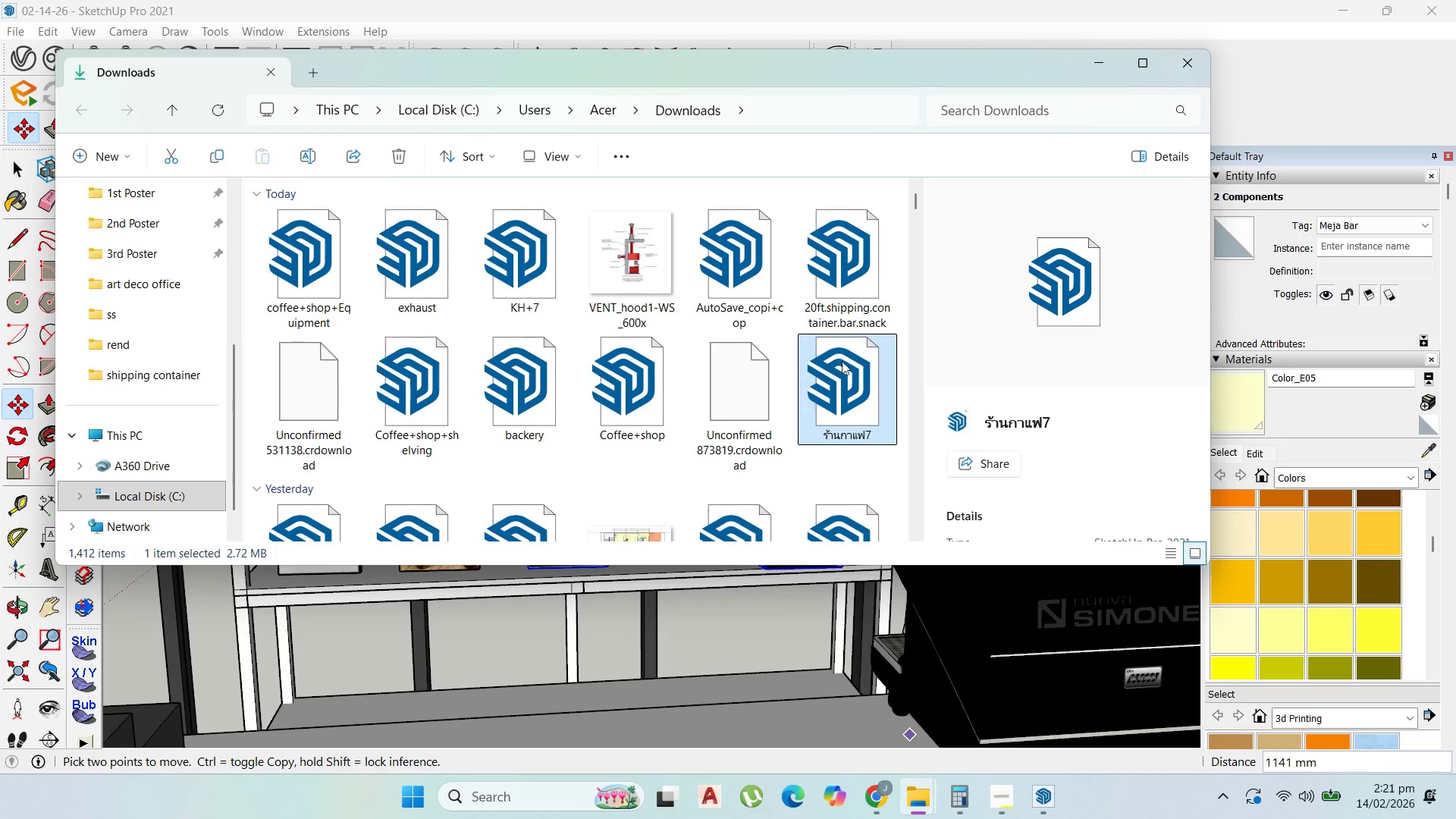 
left_click_drag(start_coordinate=[830, 389], to_coordinate=[659, 695])
 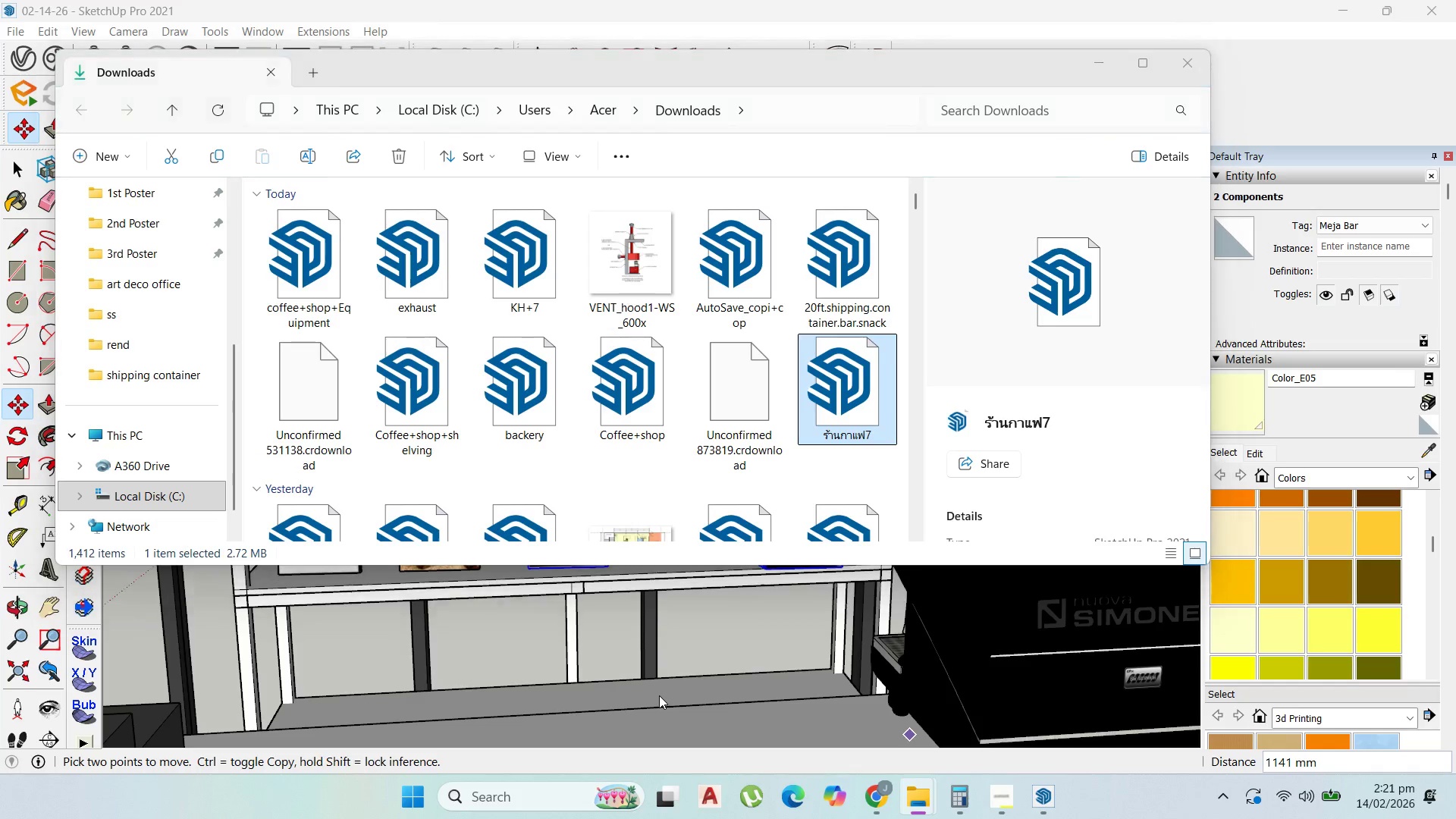 
left_click([659, 695])
 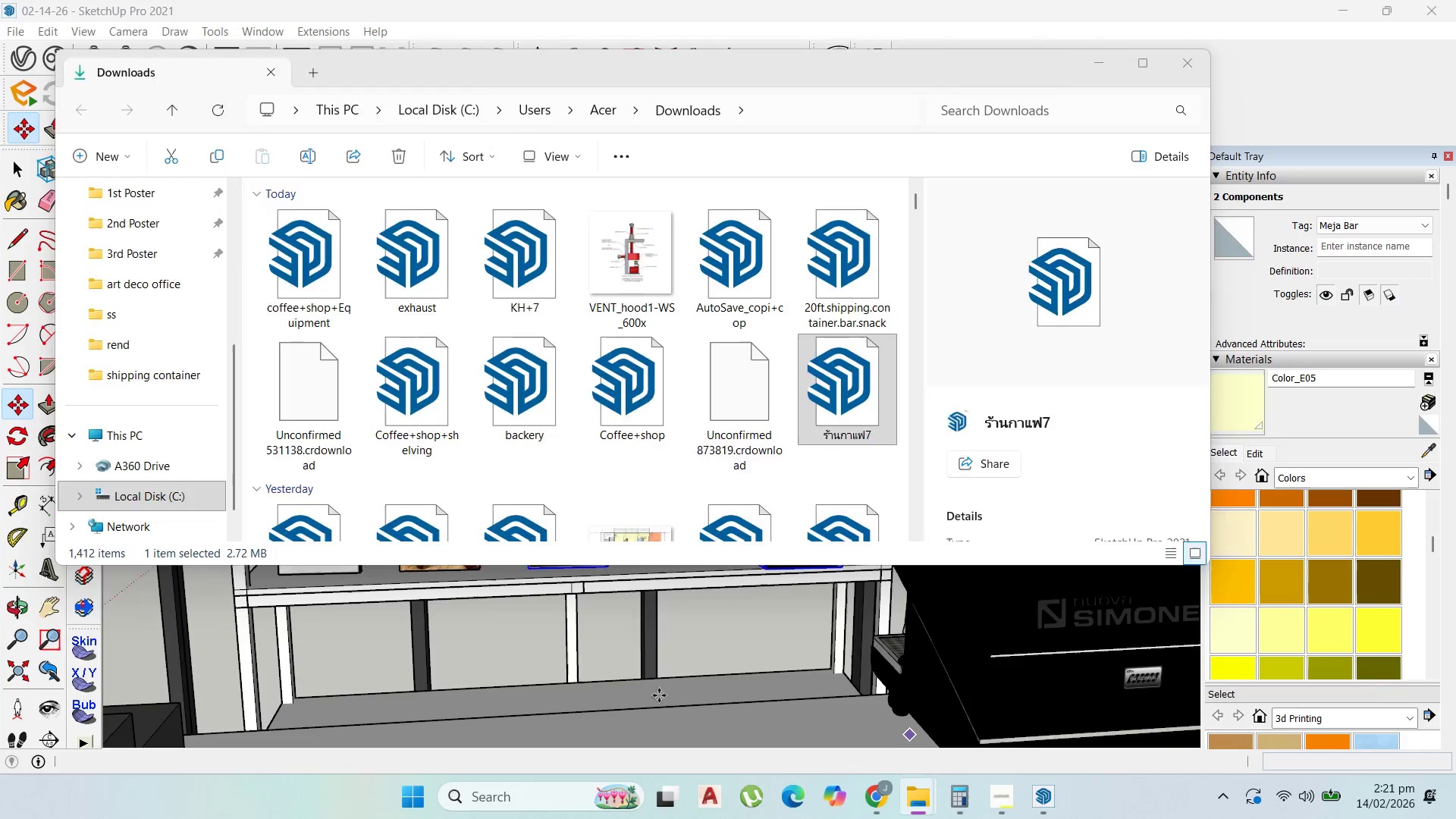 
wait(15.36)
 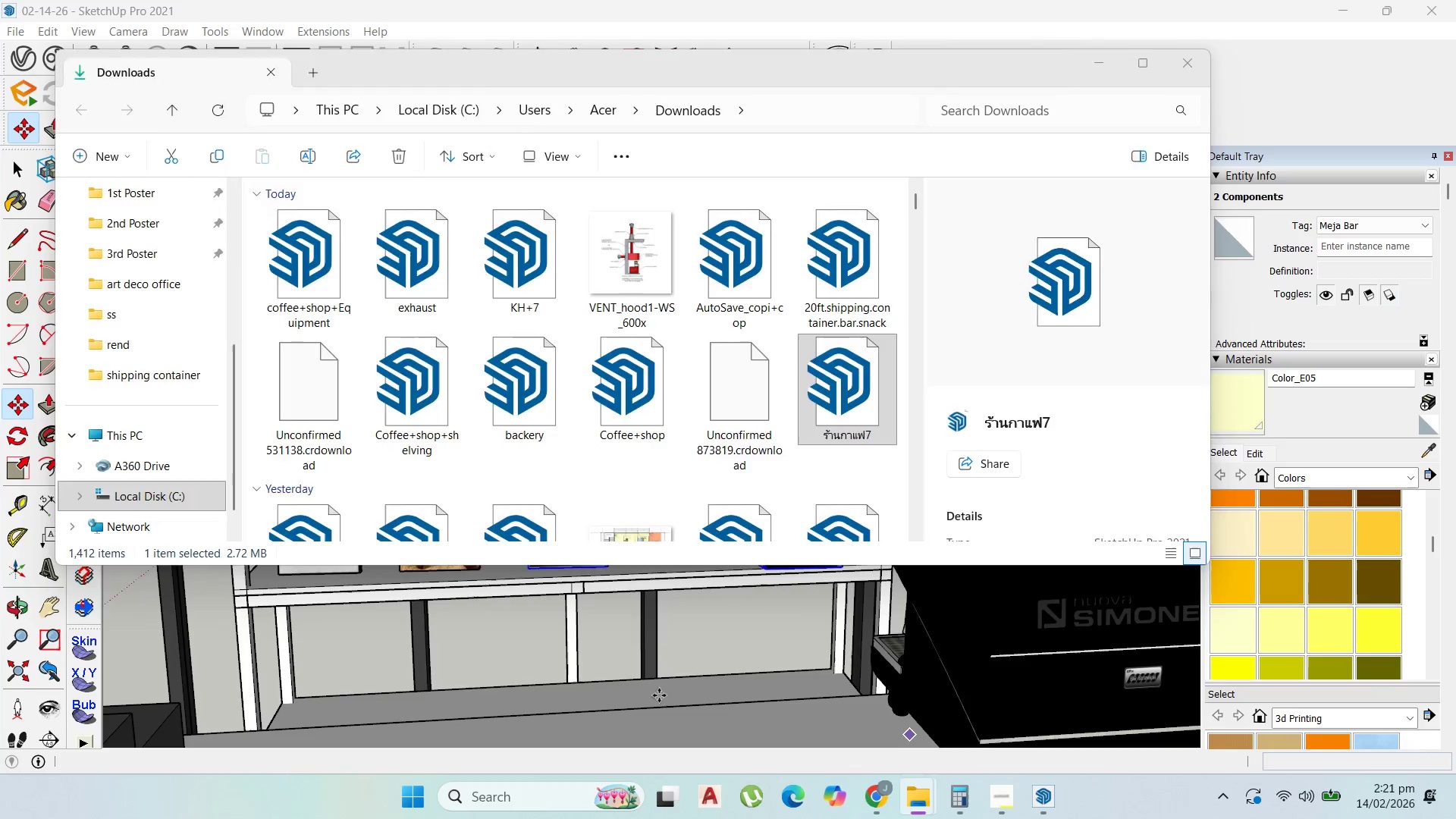 
scroll: coordinate [731, 394], scroll_direction: down, amount: 37.0
 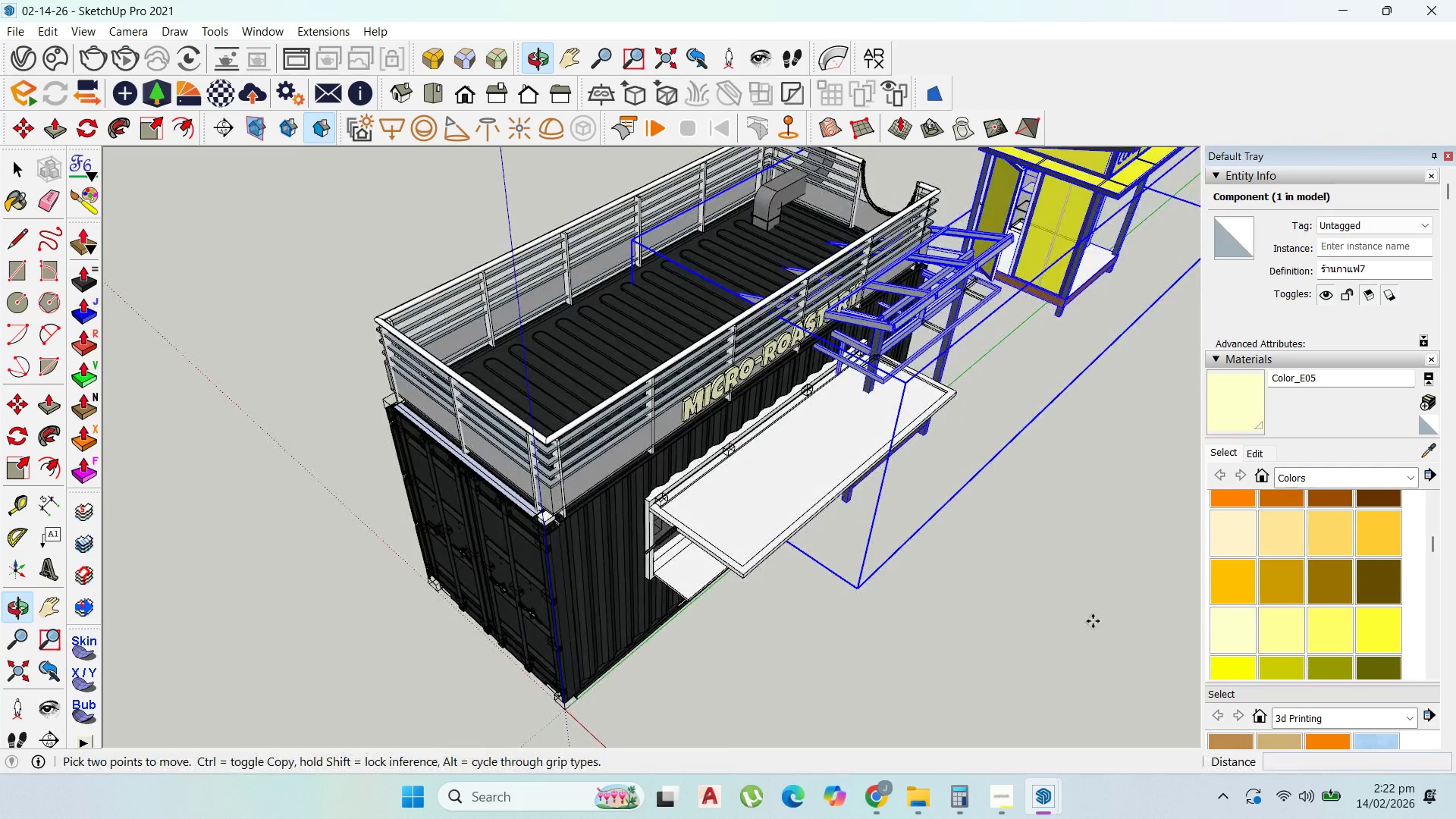 
scroll: coordinate [1064, 226], scroll_direction: up, amount: 22.0
 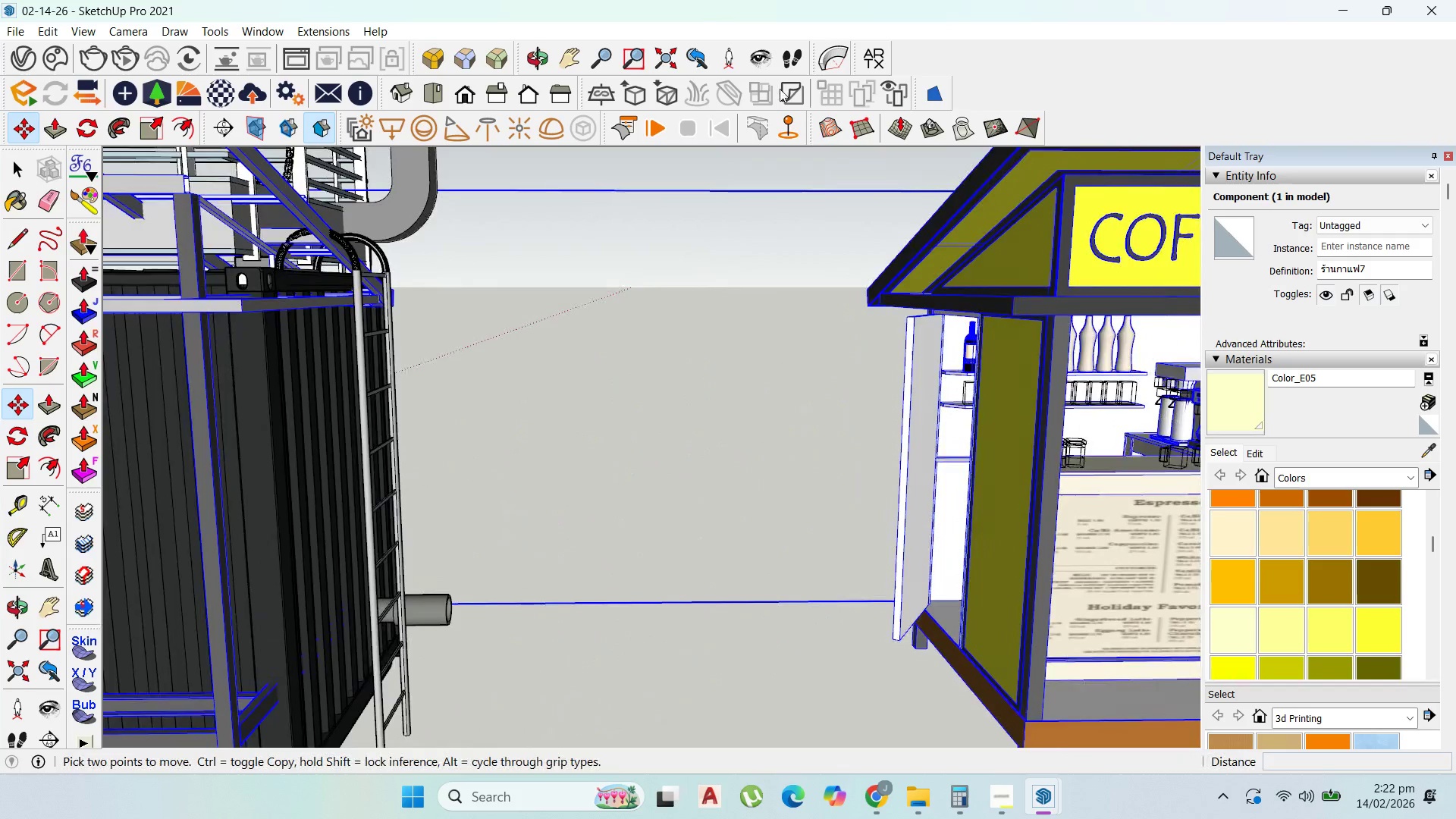 
scroll: coordinate [804, 288], scroll_direction: down, amount: 3.0
 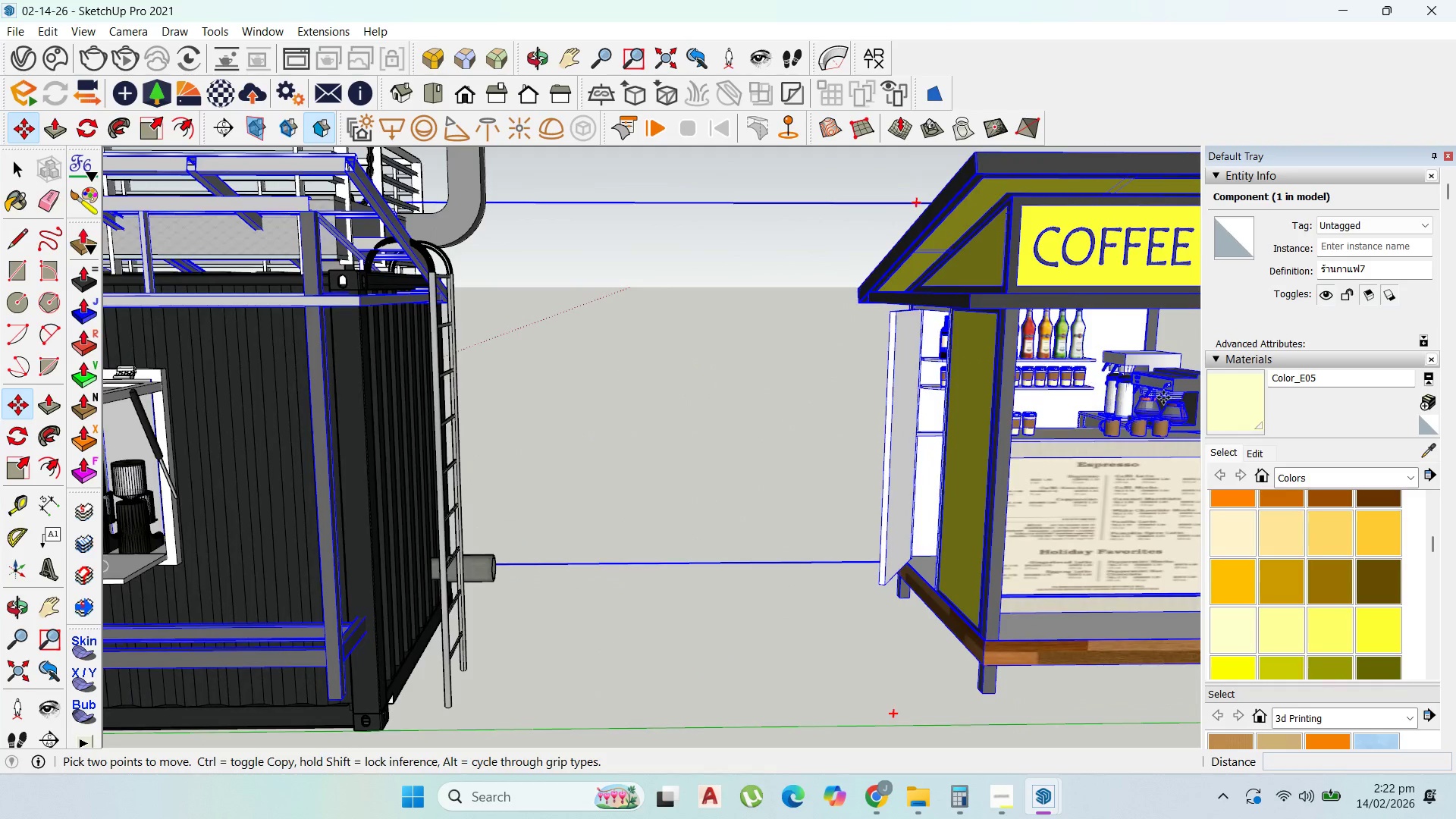 
scroll: coordinate [702, 318], scroll_direction: up, amount: 23.0
 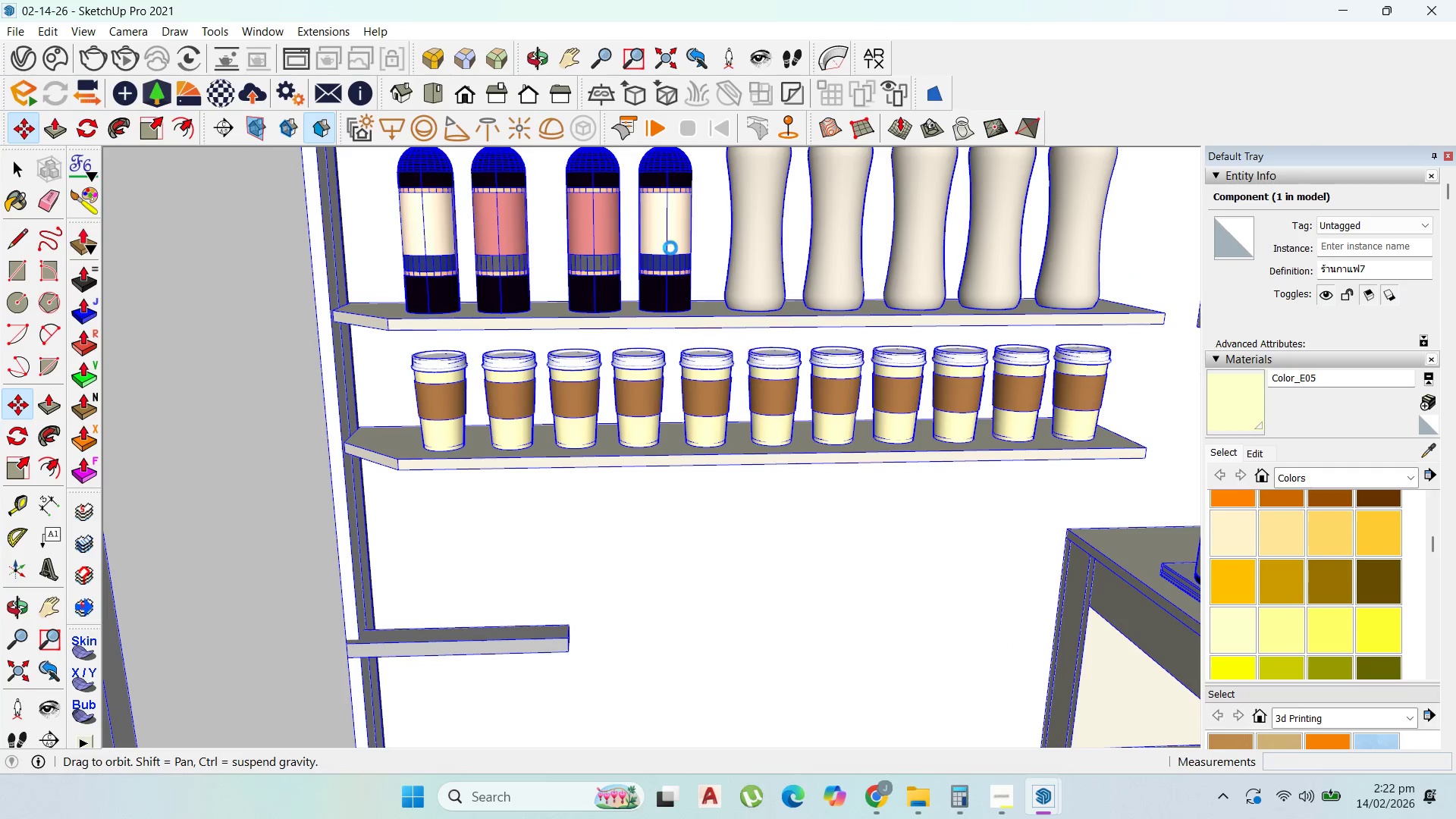 
scroll: coordinate [610, 241], scroll_direction: down, amount: 8.0
 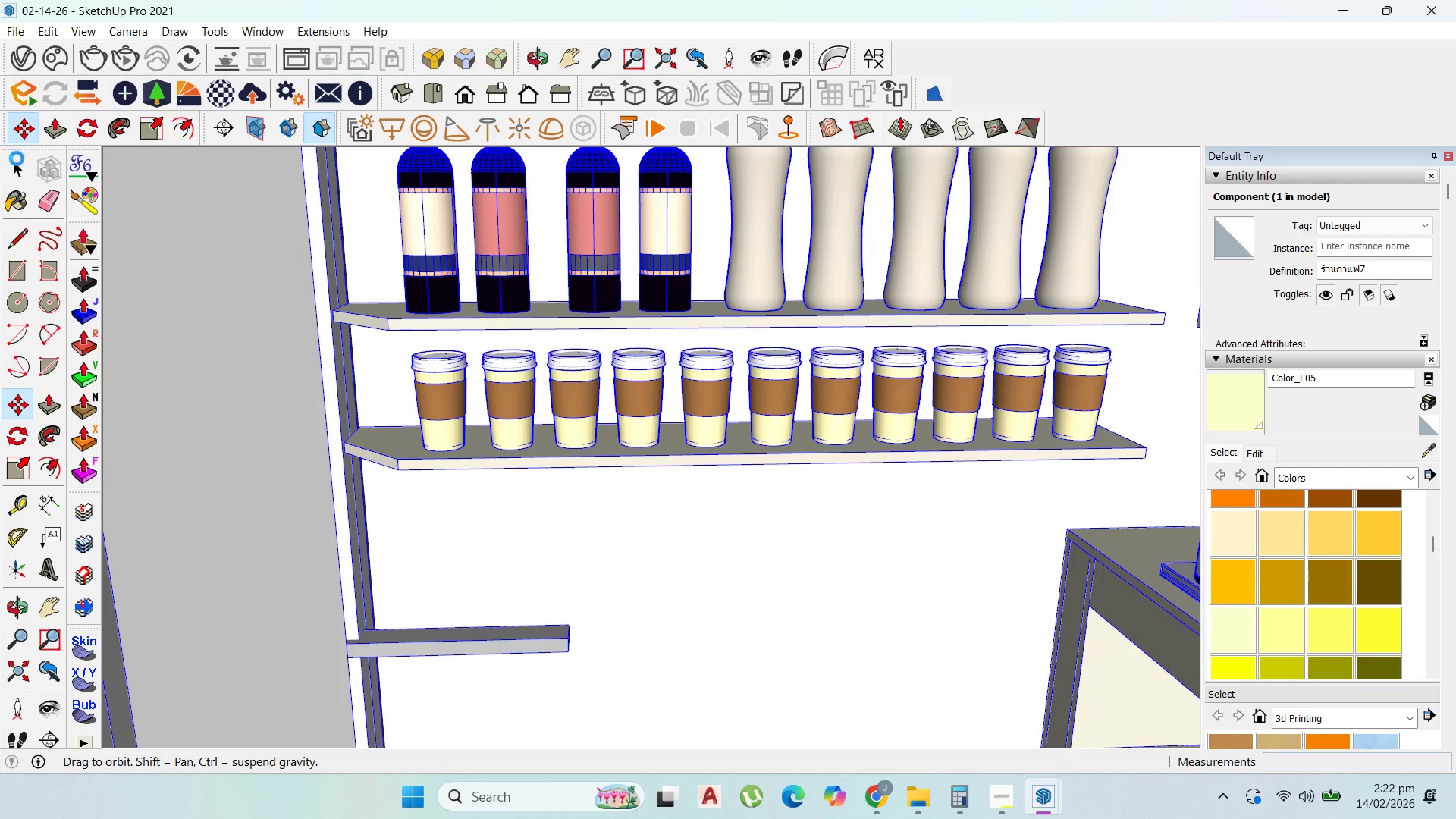 
left_click([17, 159])
 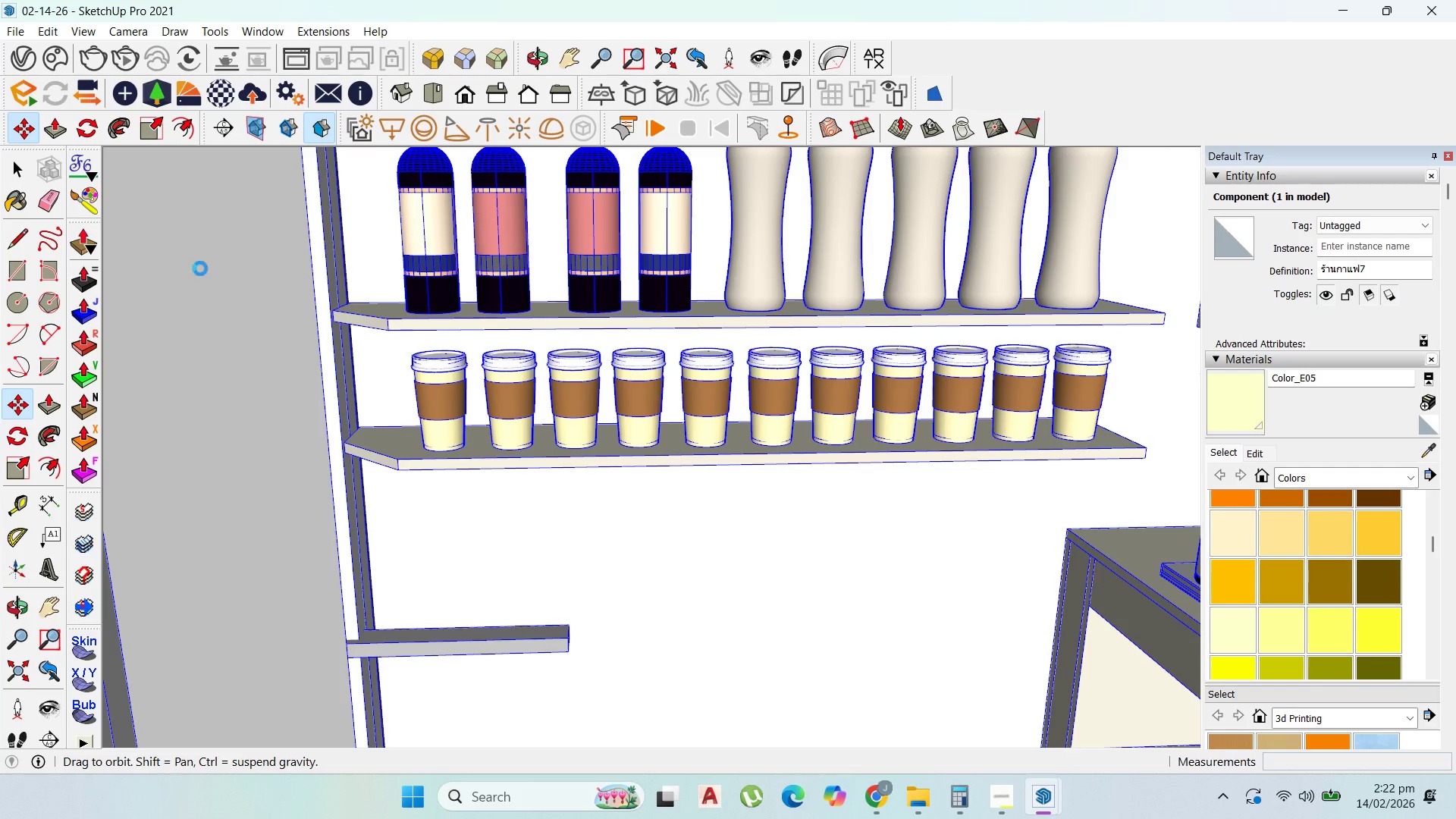 
left_click_drag(start_coordinate=[328, 301], to_coordinate=[1455, 0])
 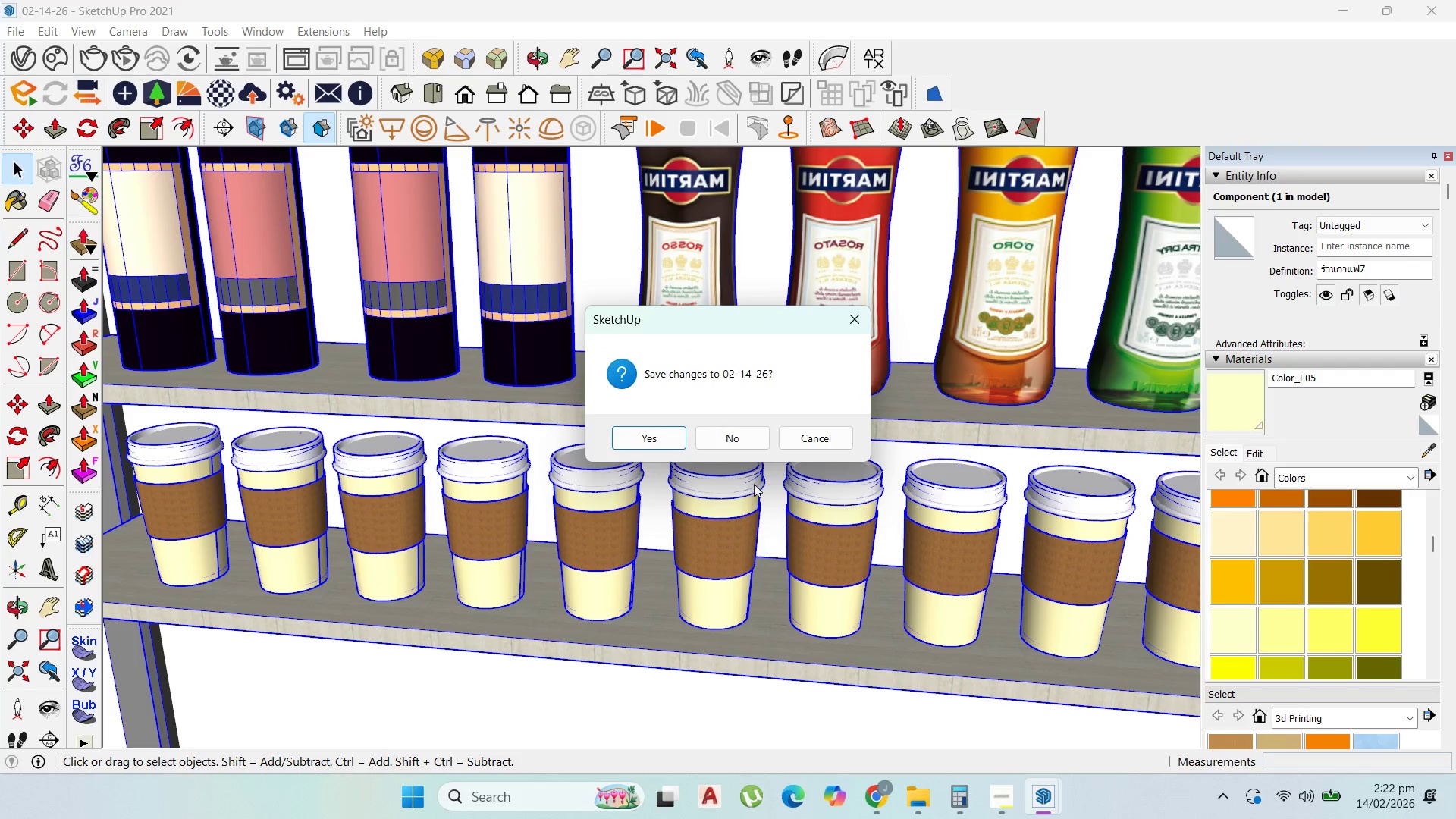 
scroll: coordinate [529, 190], scroll_direction: down, amount: 8.0
 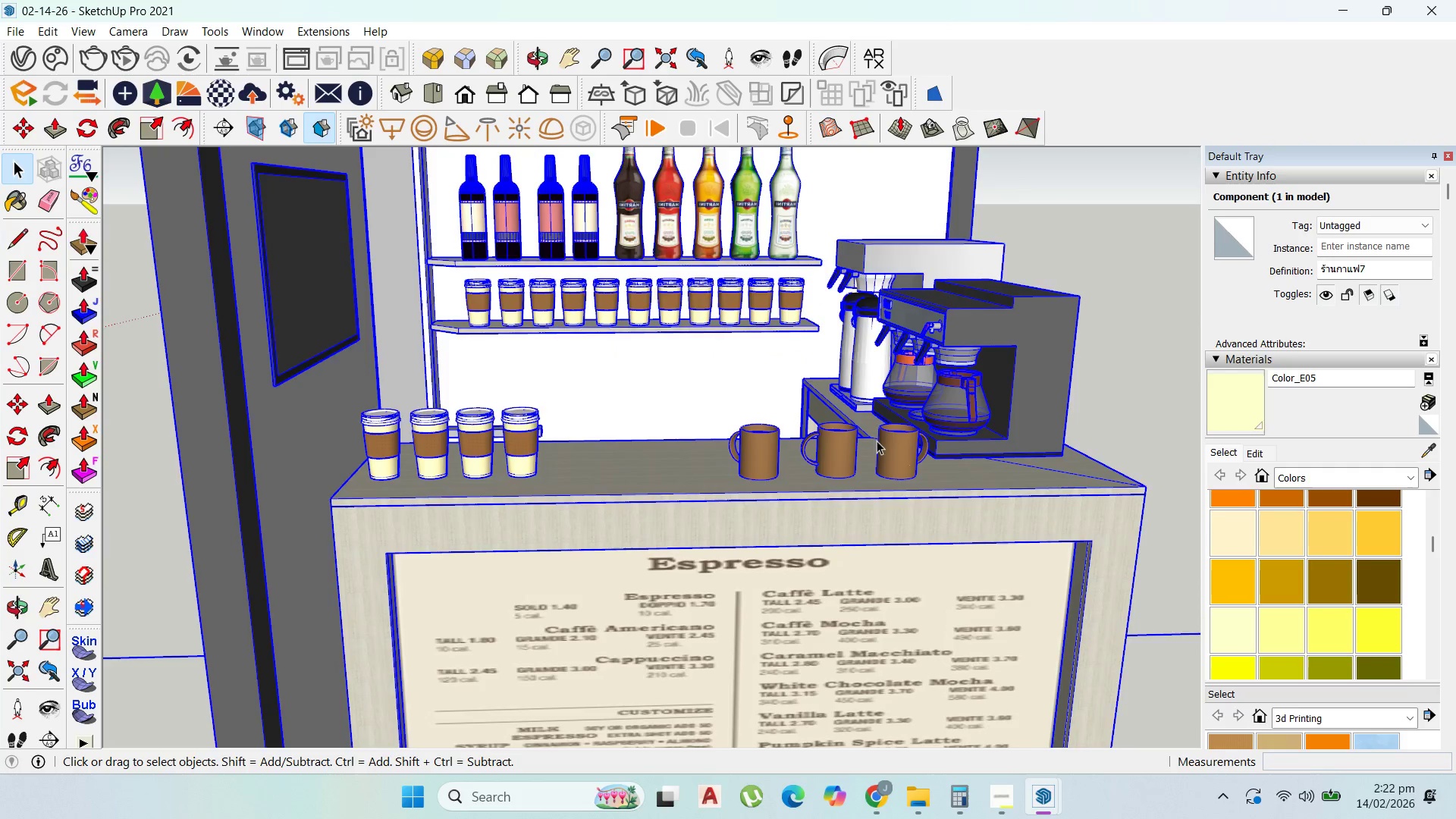 
scroll: coordinate [980, 417], scroll_direction: up, amount: 6.0
 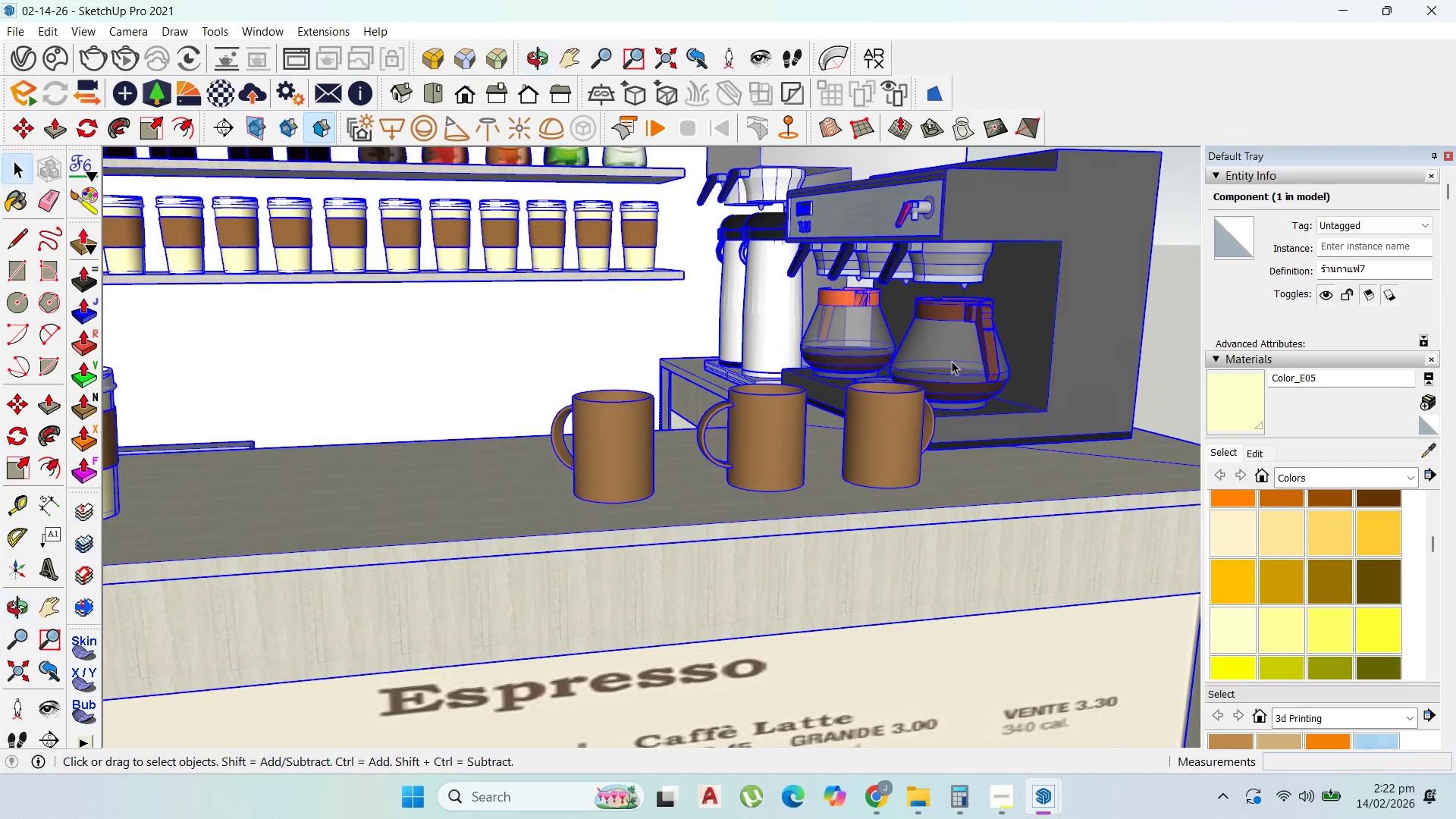 
scroll: coordinate [735, 375], scroll_direction: down, amount: 7.0
 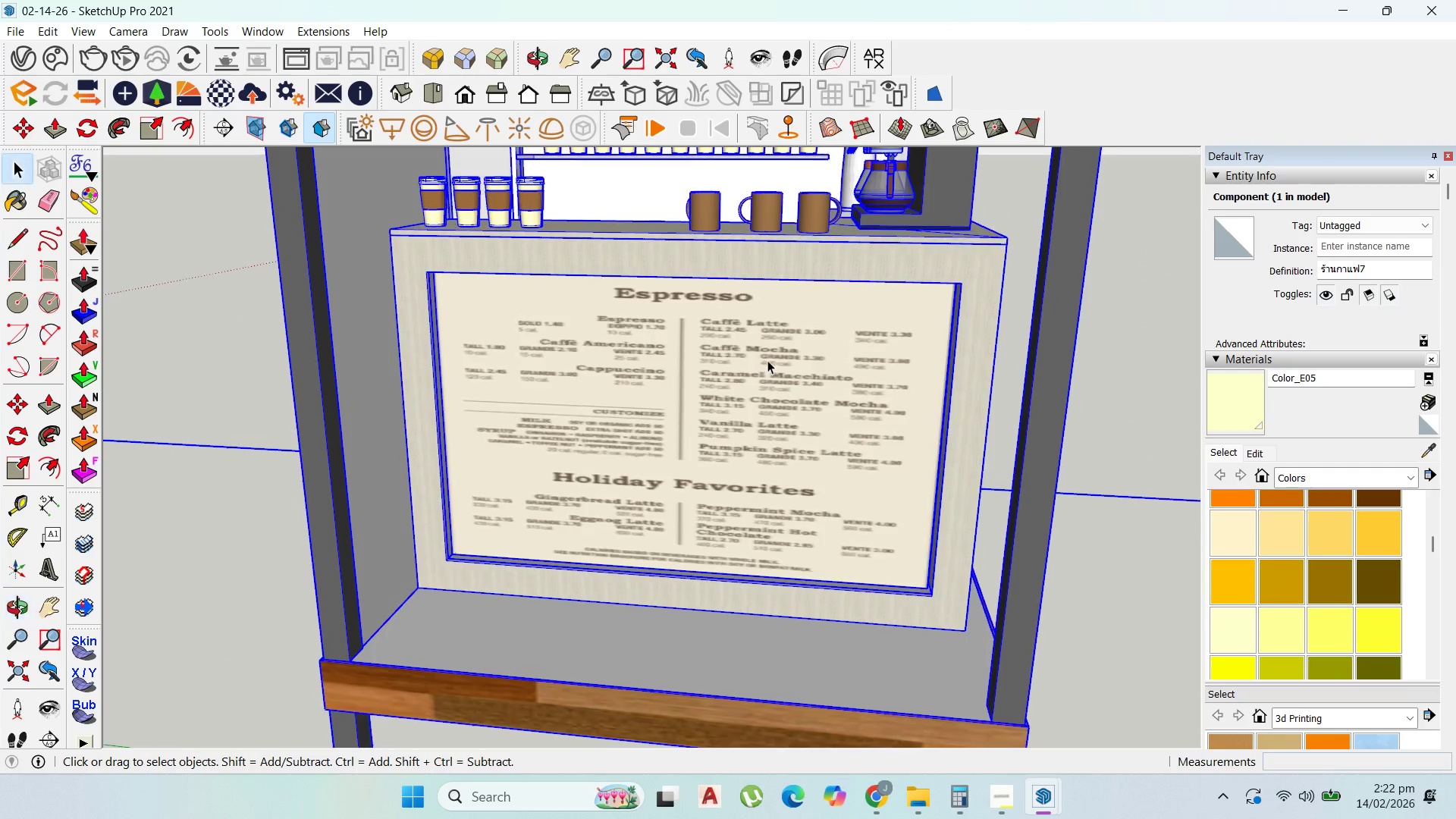 
scroll: coordinate [997, 257], scroll_direction: up, amount: 11.0
 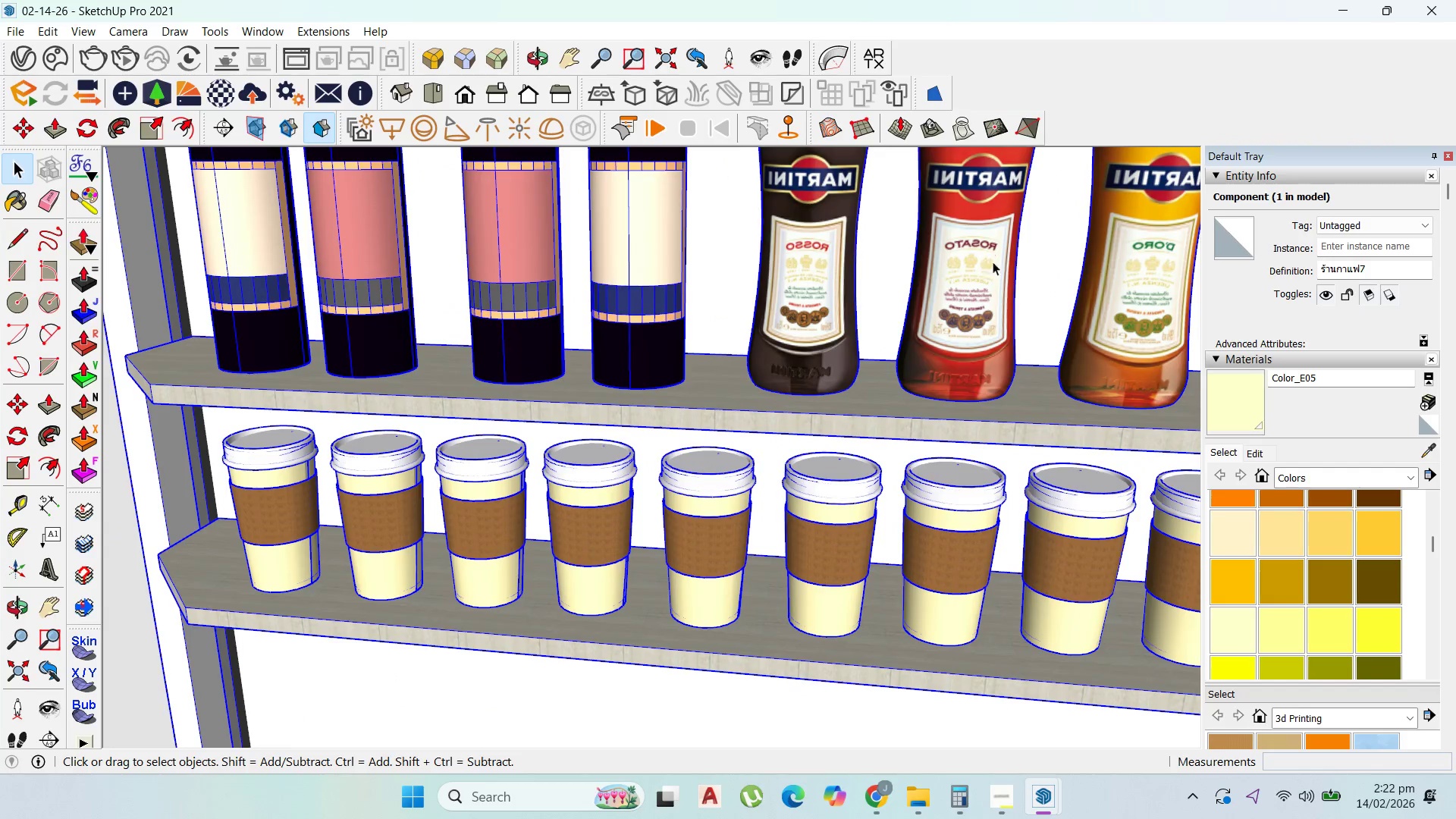 
scroll: coordinate [639, 271], scroll_direction: down, amount: 4.0
 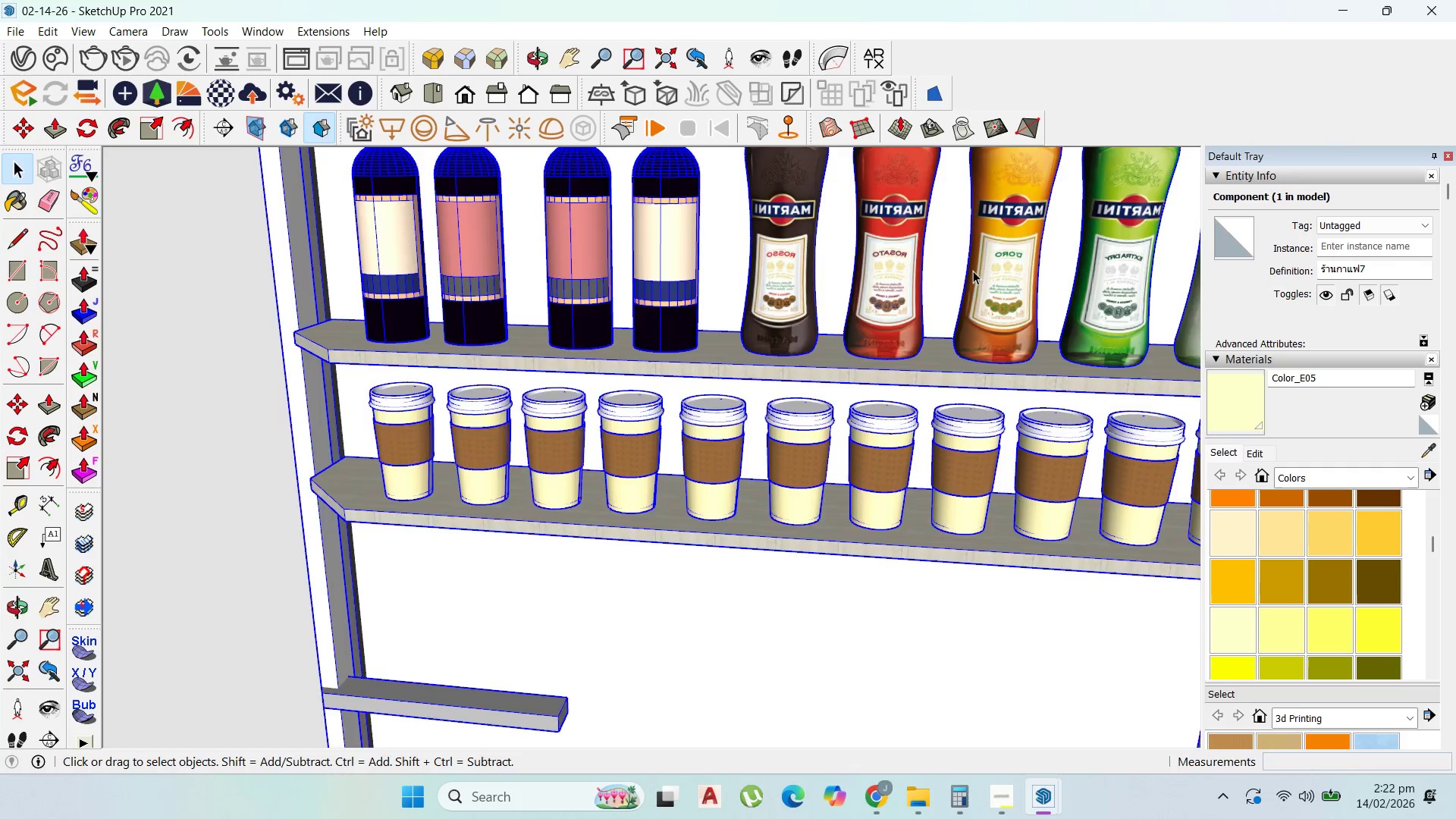 
scroll: coordinate [1012, 273], scroll_direction: up, amount: 4.0
 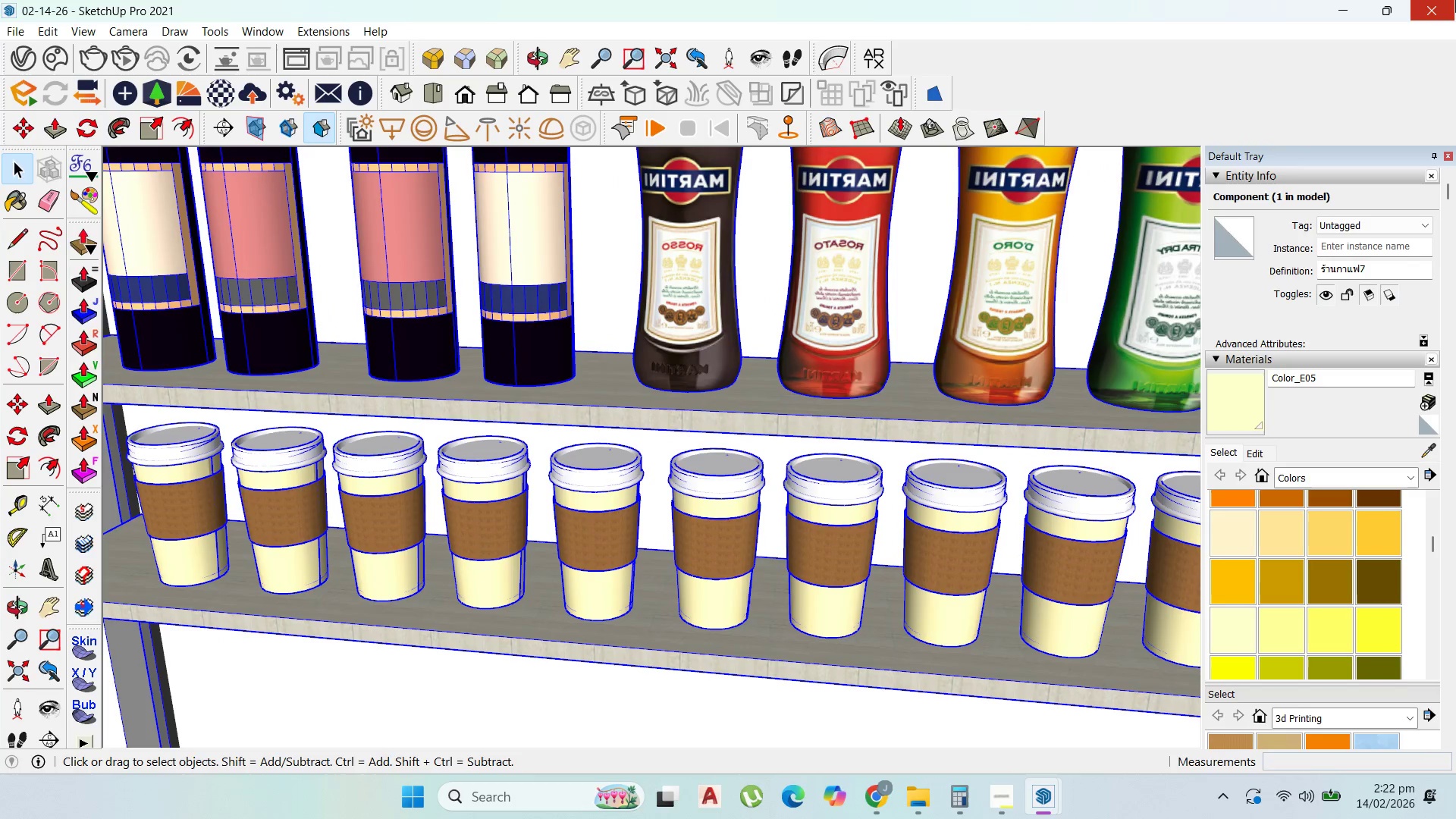 
left_click([1455, 0])
 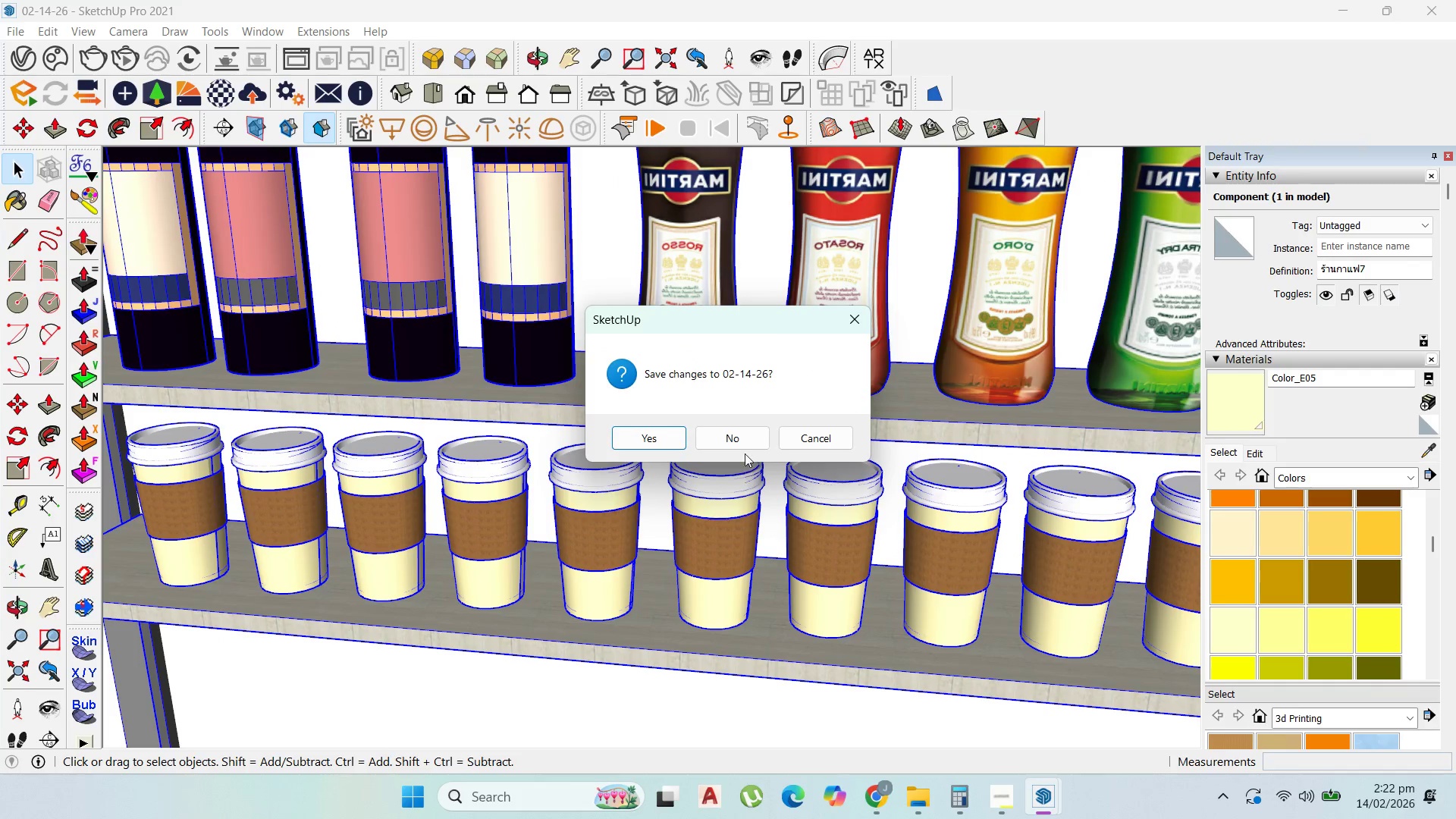 
left_click([744, 449])
 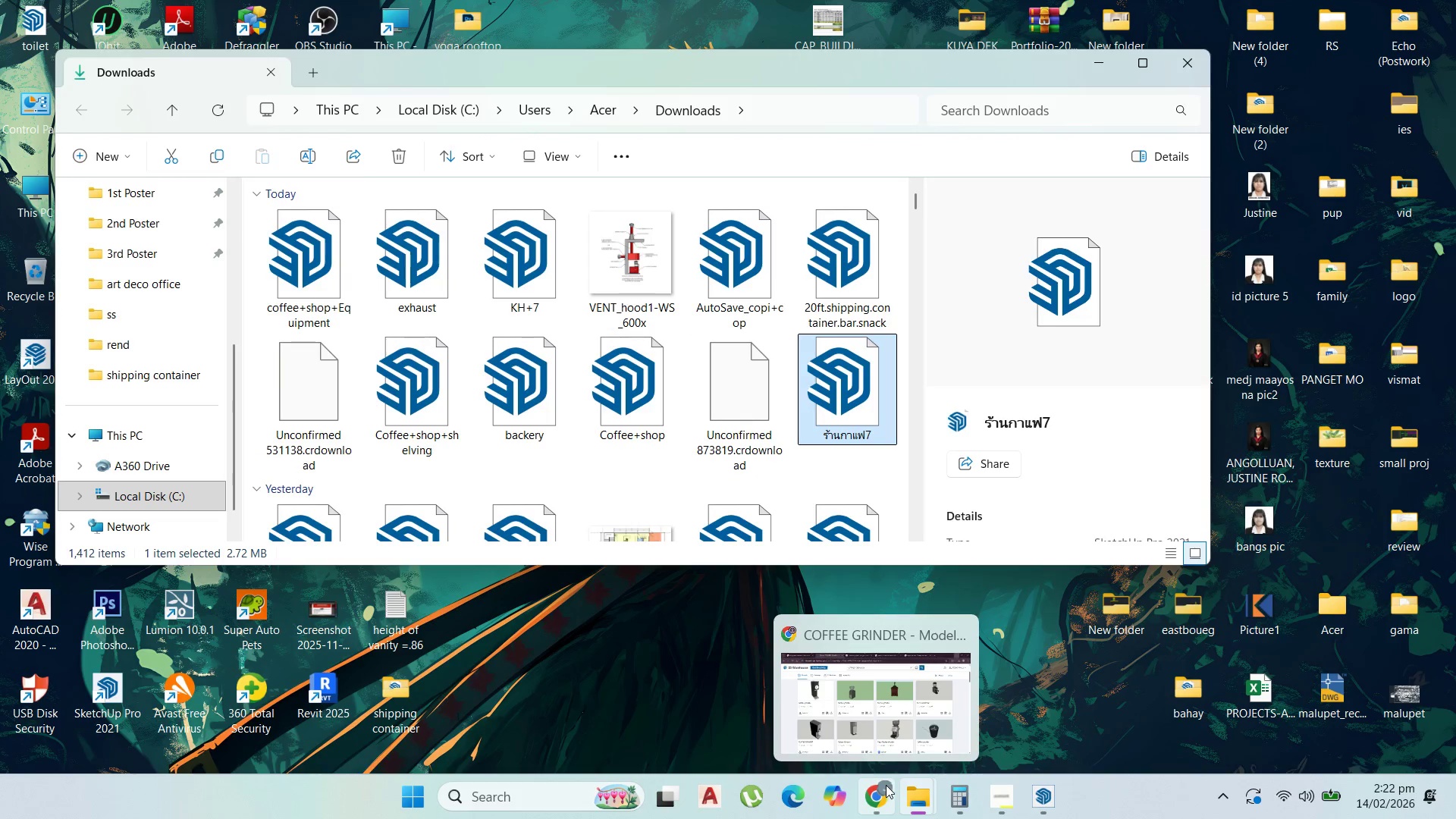 
left_click([883, 726])
 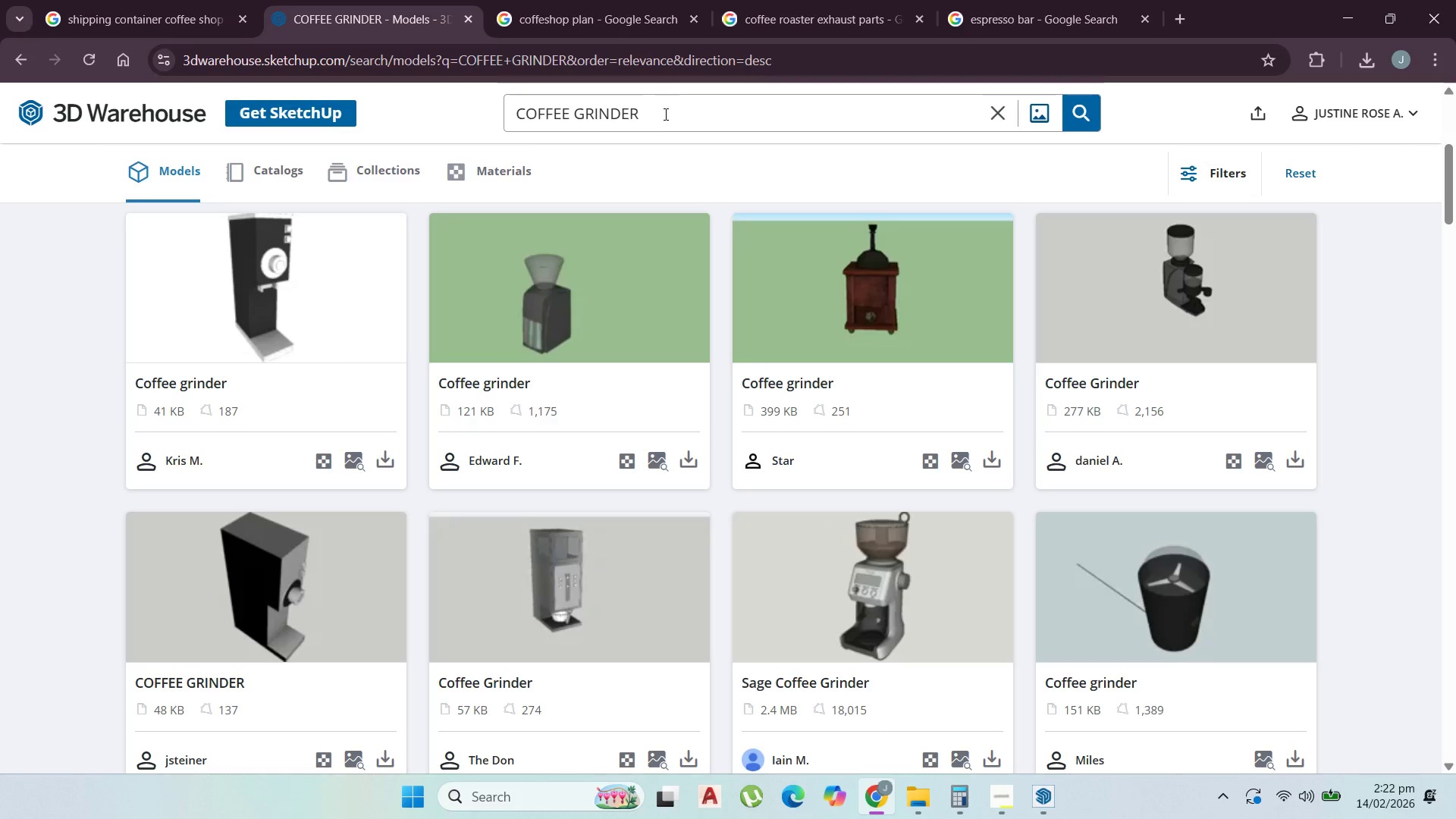 
left_click([664, 117])
 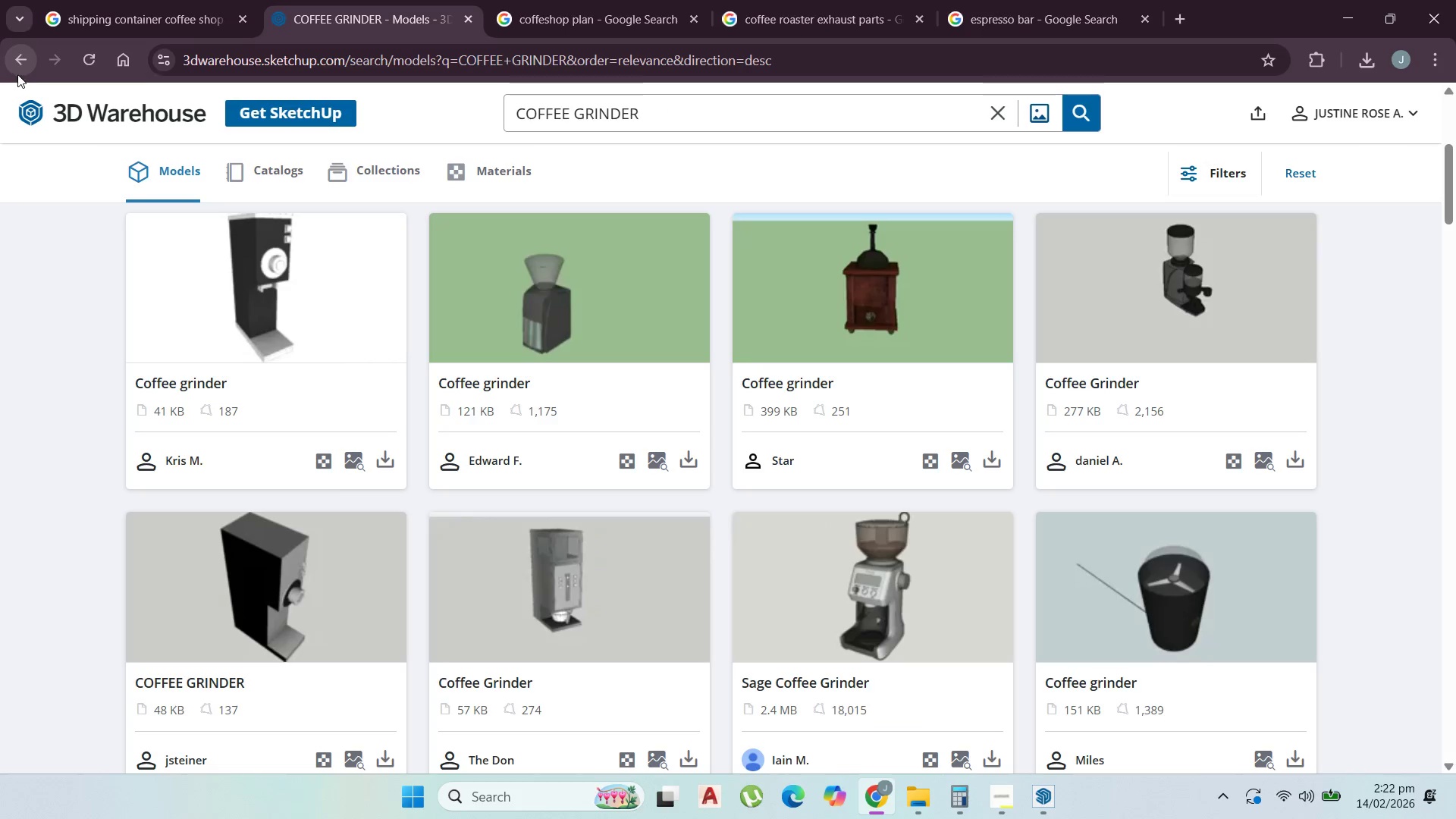 
left_click([17, 63])
 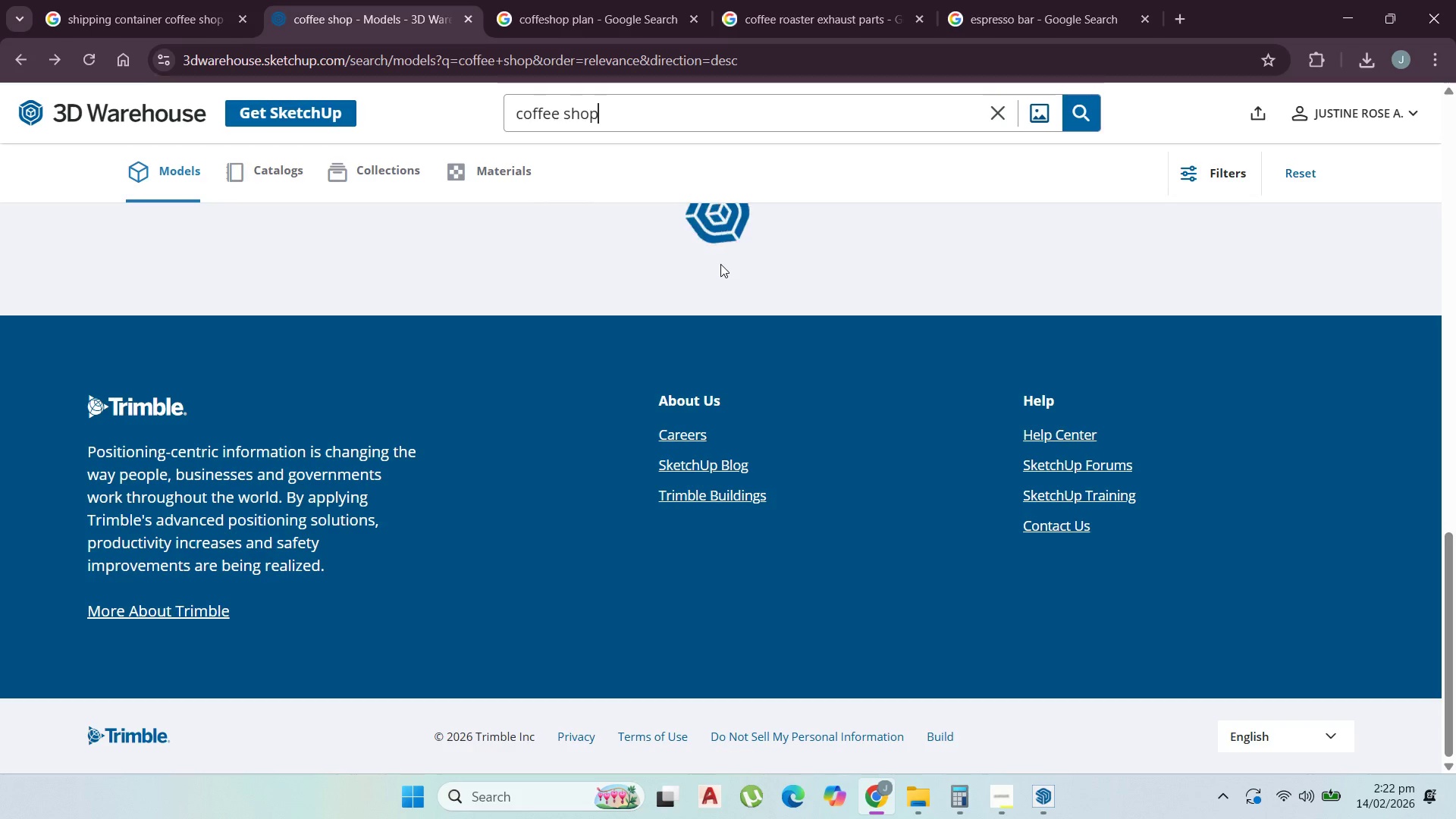 
scroll: coordinate [738, 260], scroll_direction: up, amount: 62.0
 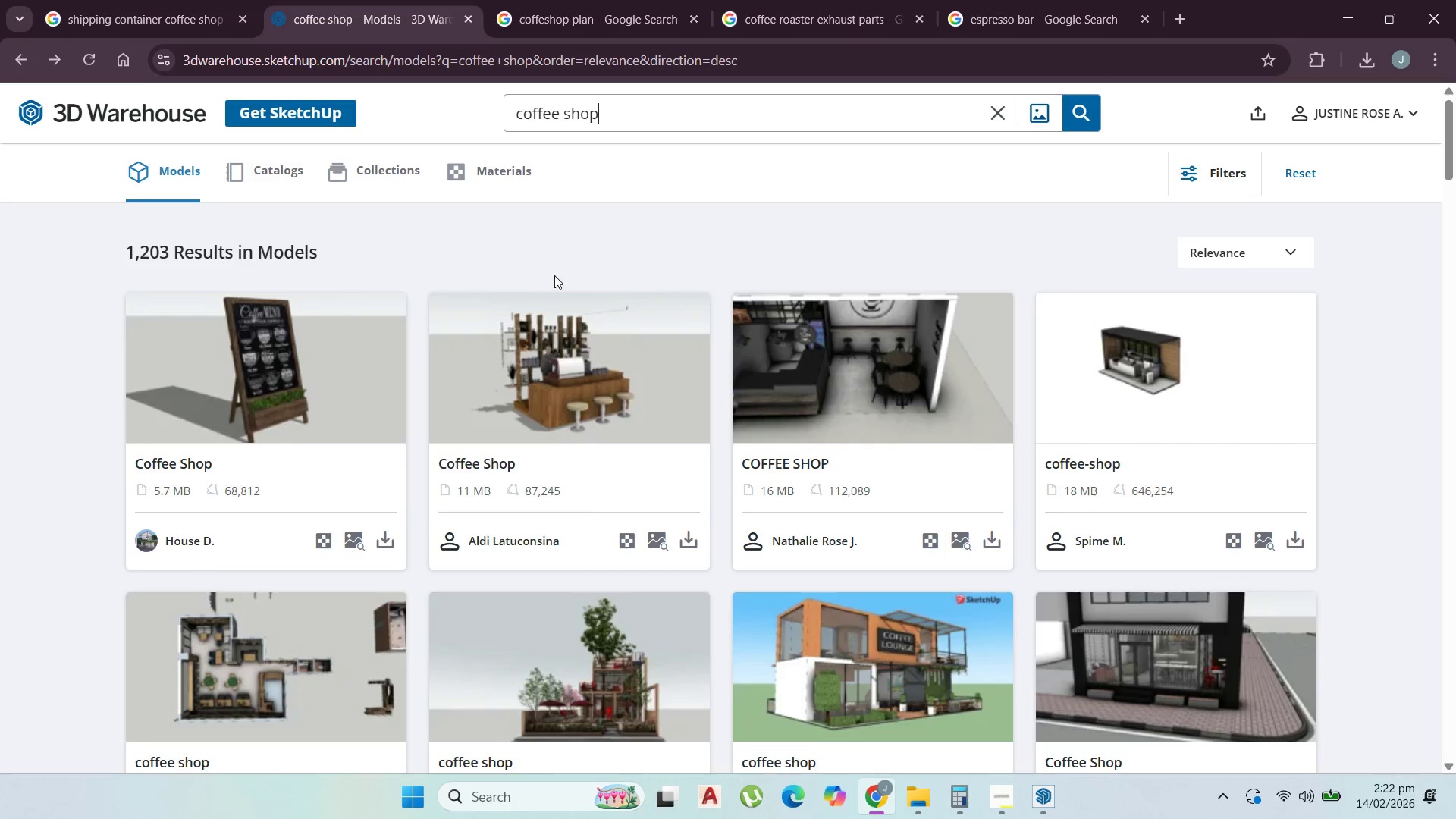 
scroll: coordinate [572, 375], scroll_direction: down, amount: 20.0
 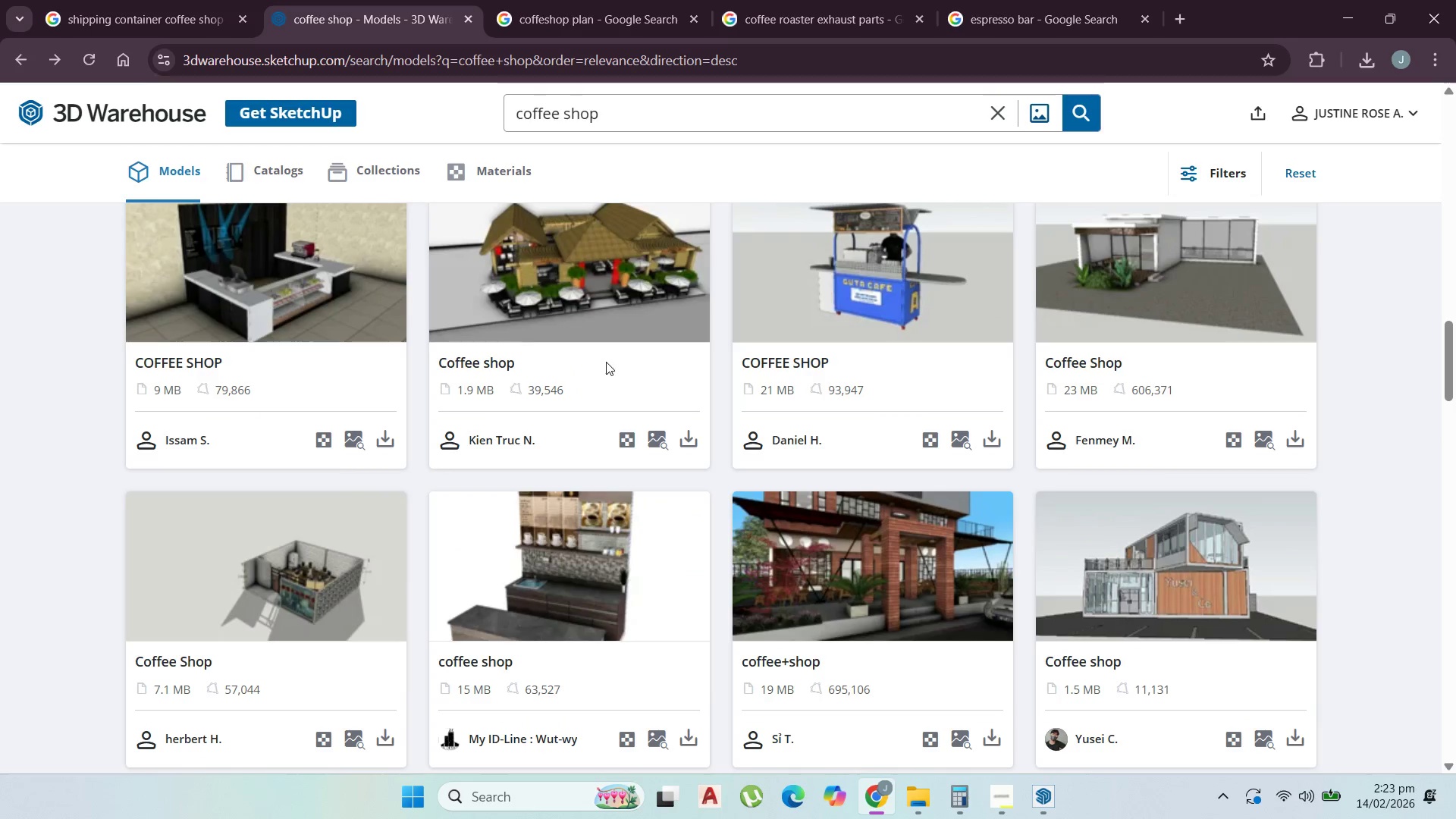 
scroll: coordinate [584, 440], scroll_direction: down, amount: 16.0
 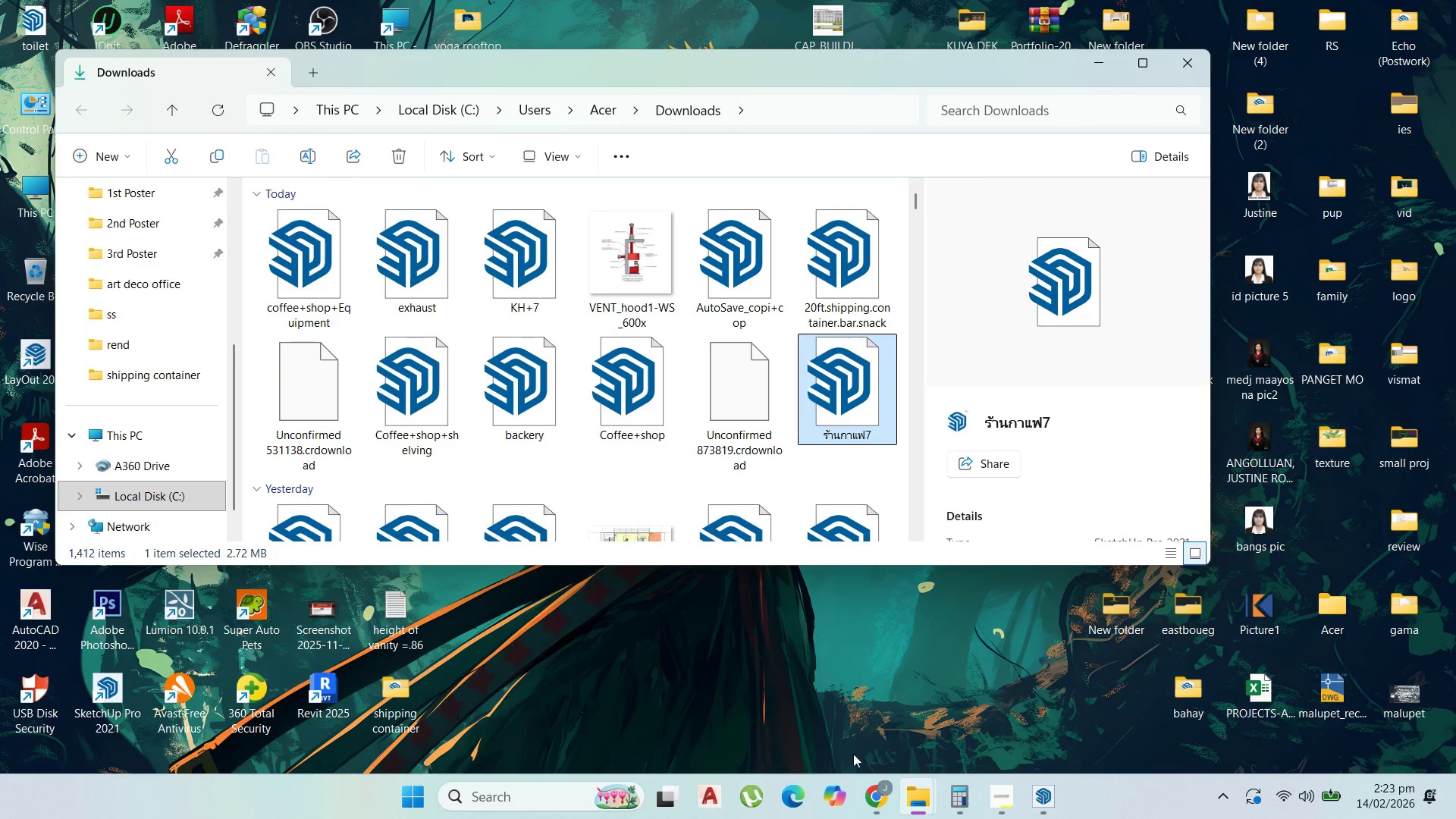 
left_click([1039, 793])
 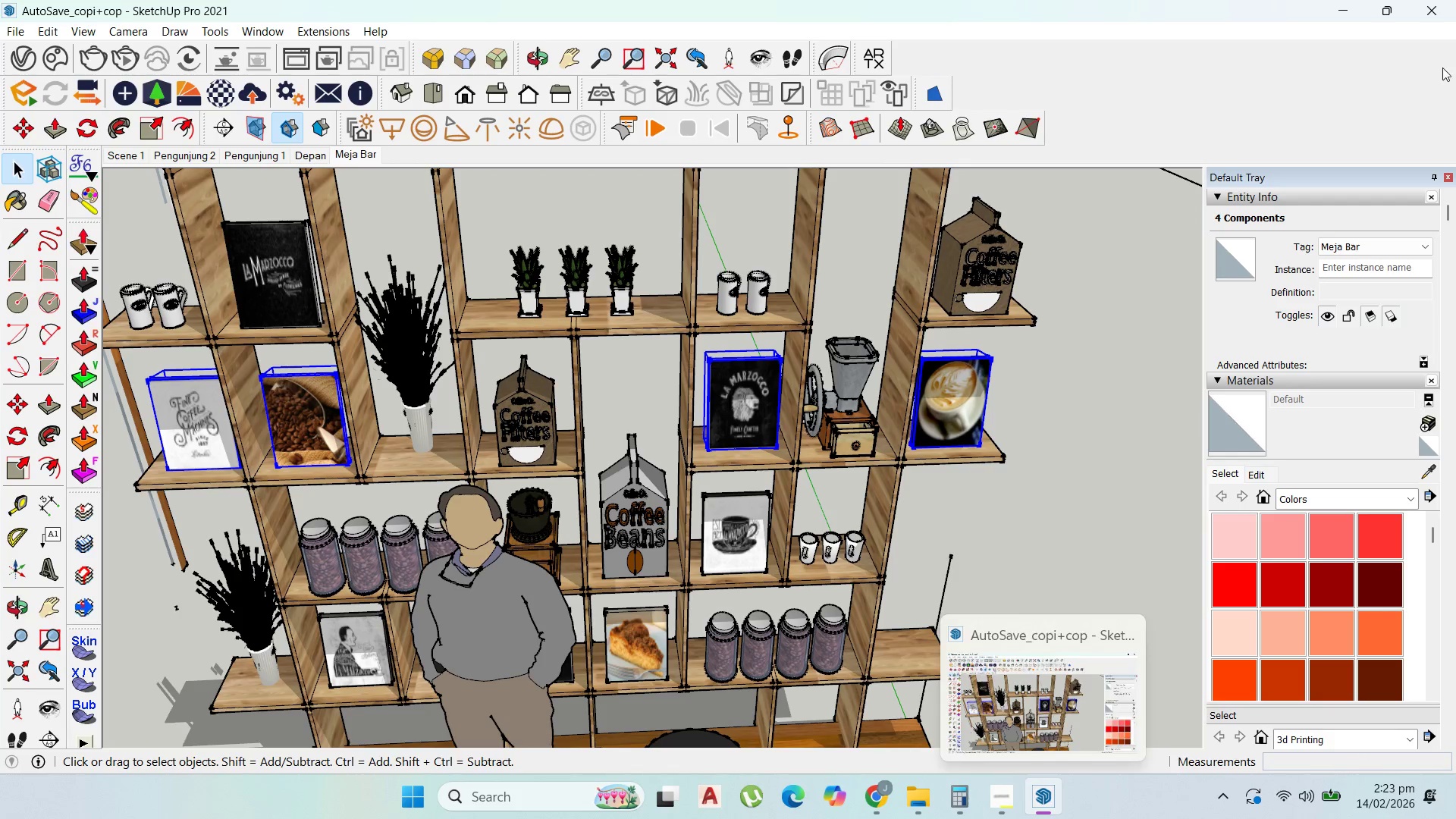 
left_click([1423, 1])
 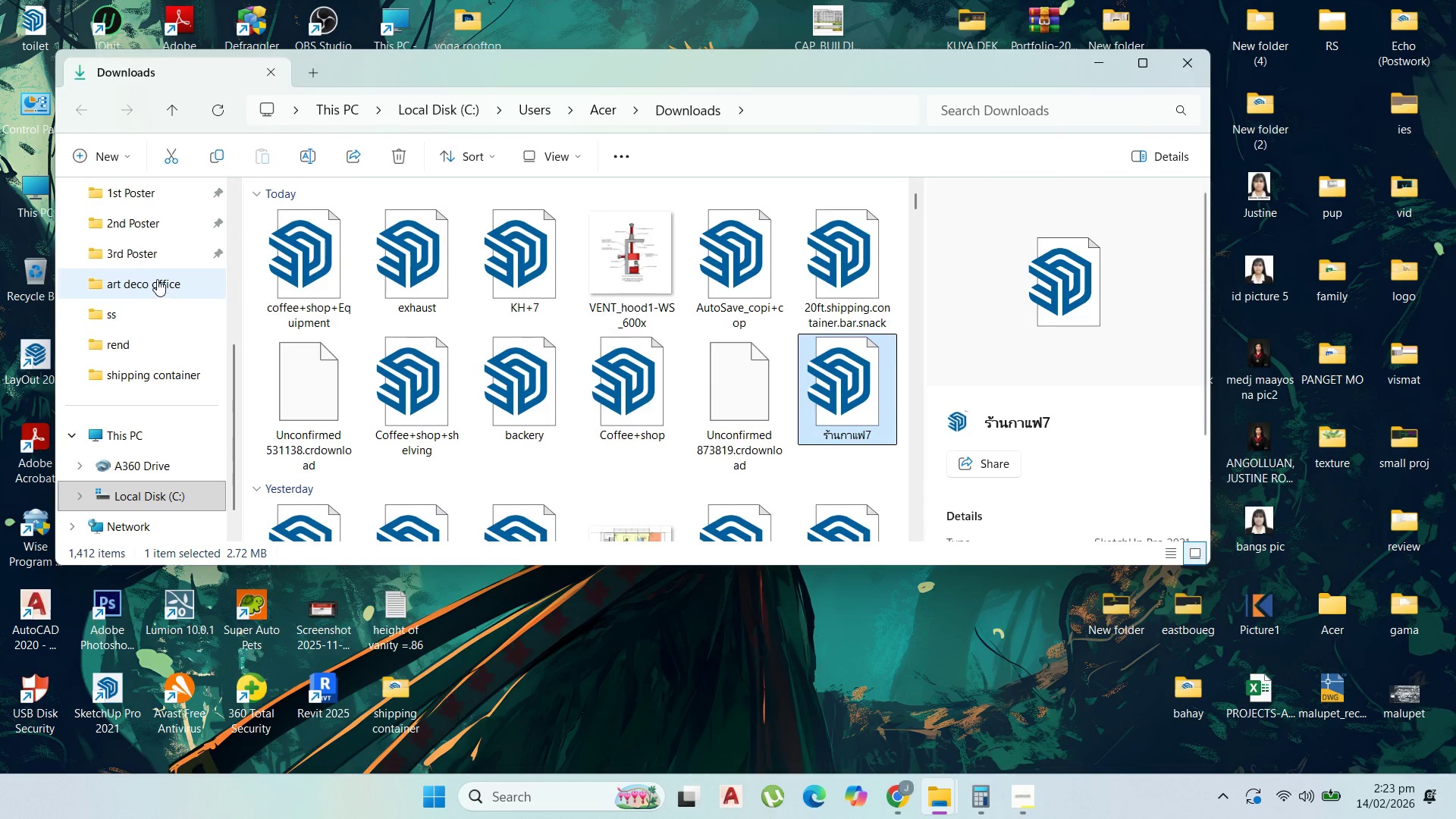 
left_click([156, 372])
 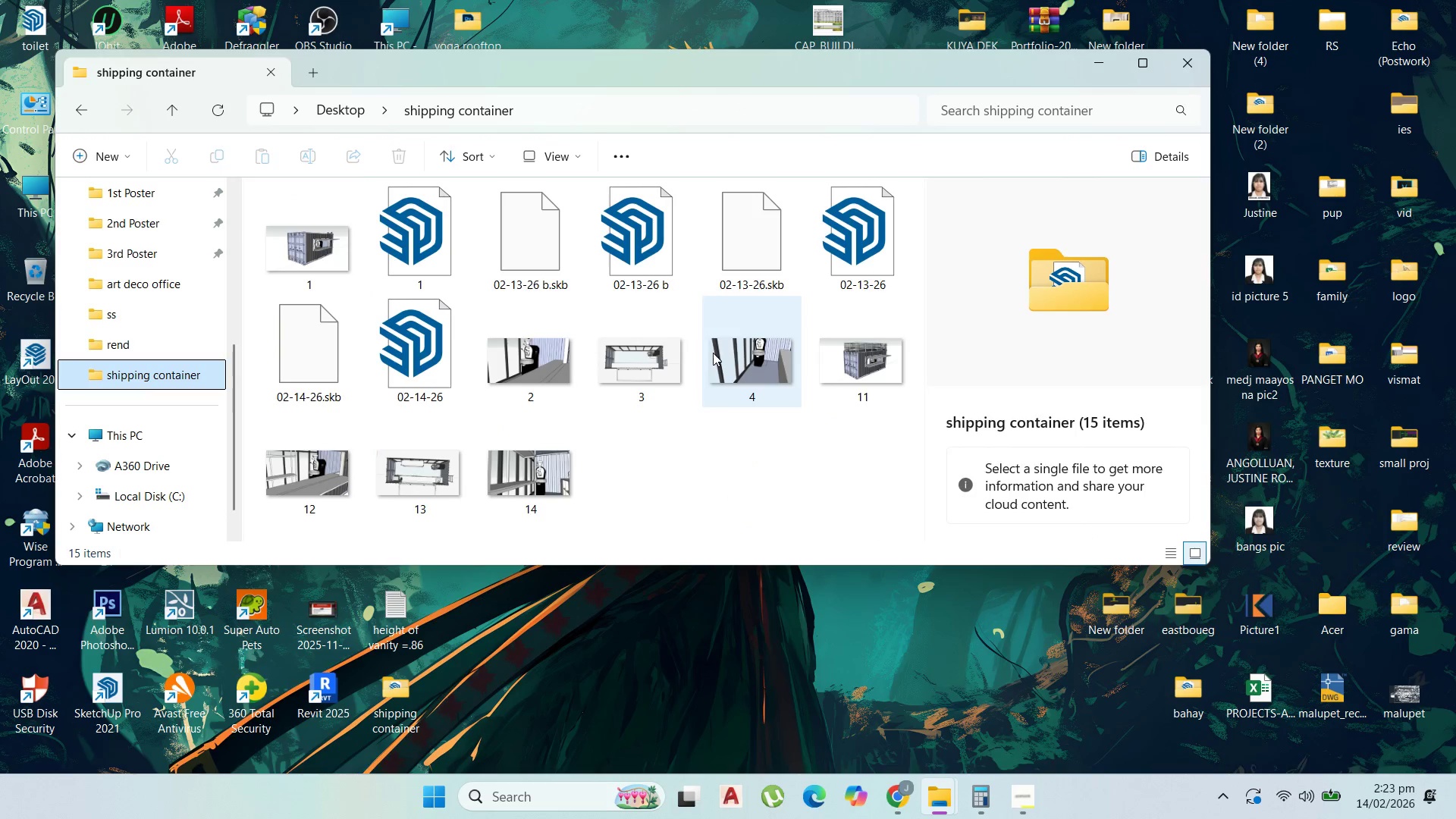 
left_click([661, 463])
 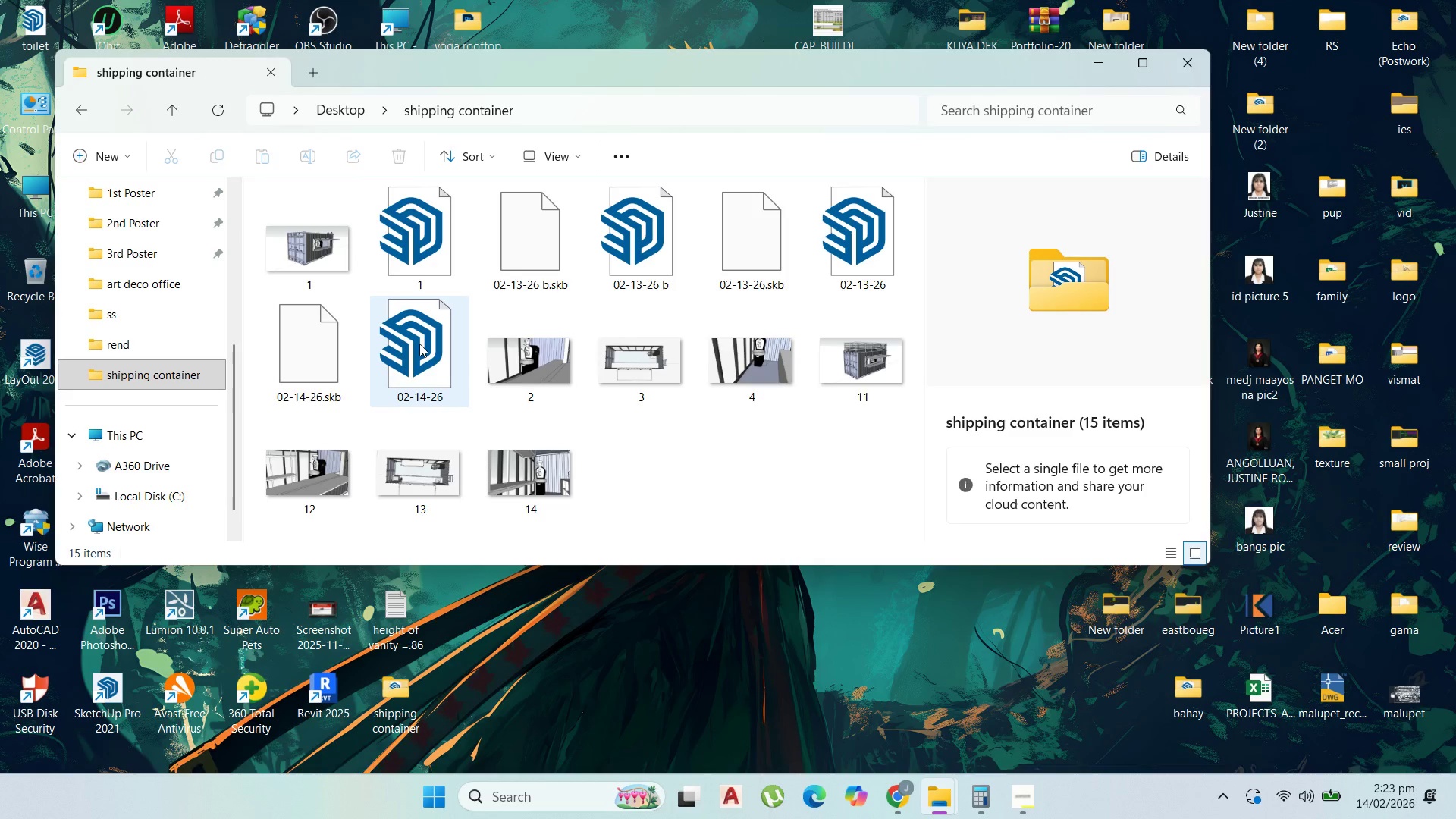 
left_click([419, 344])
 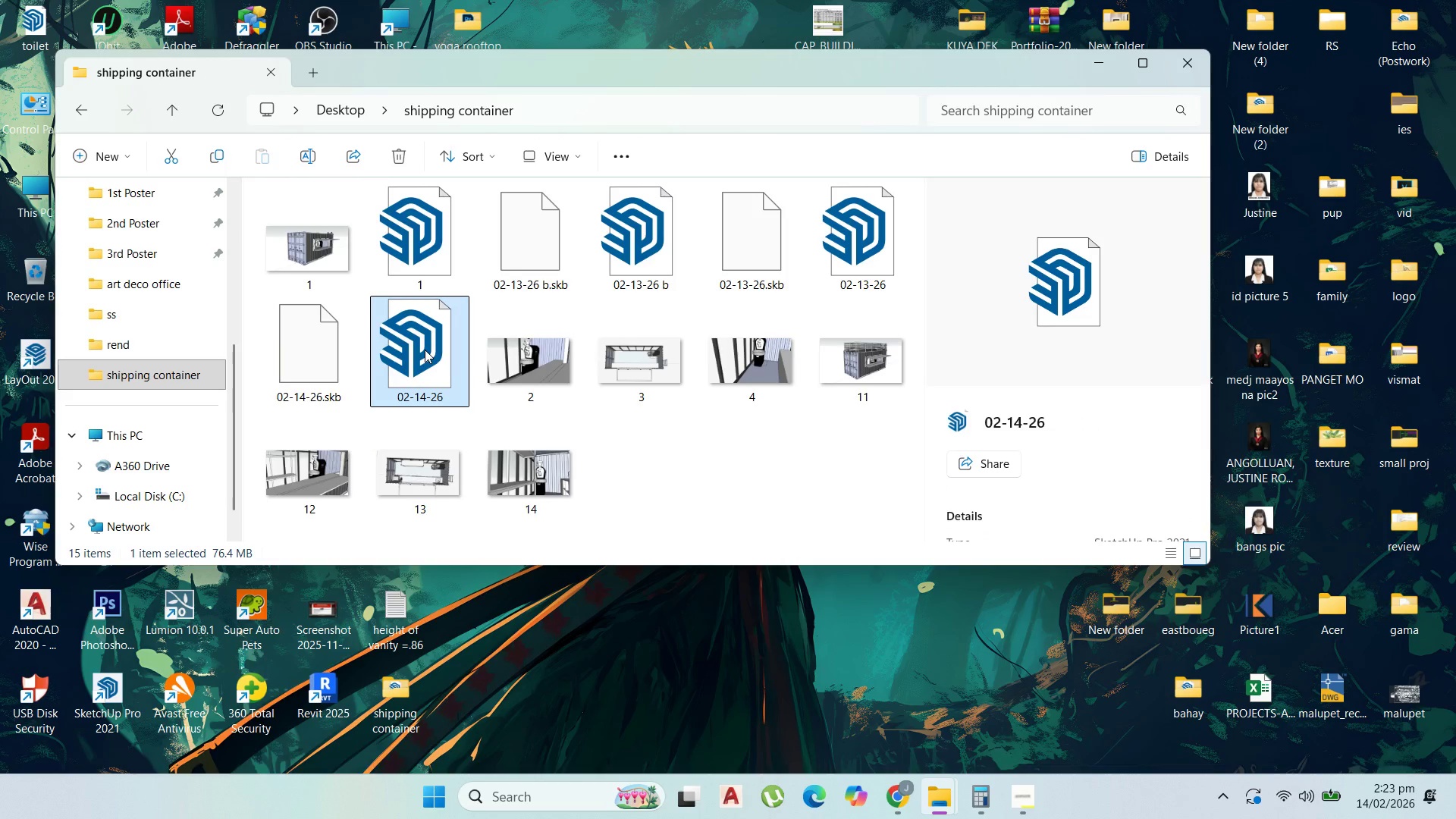 
double_click([425, 350])
 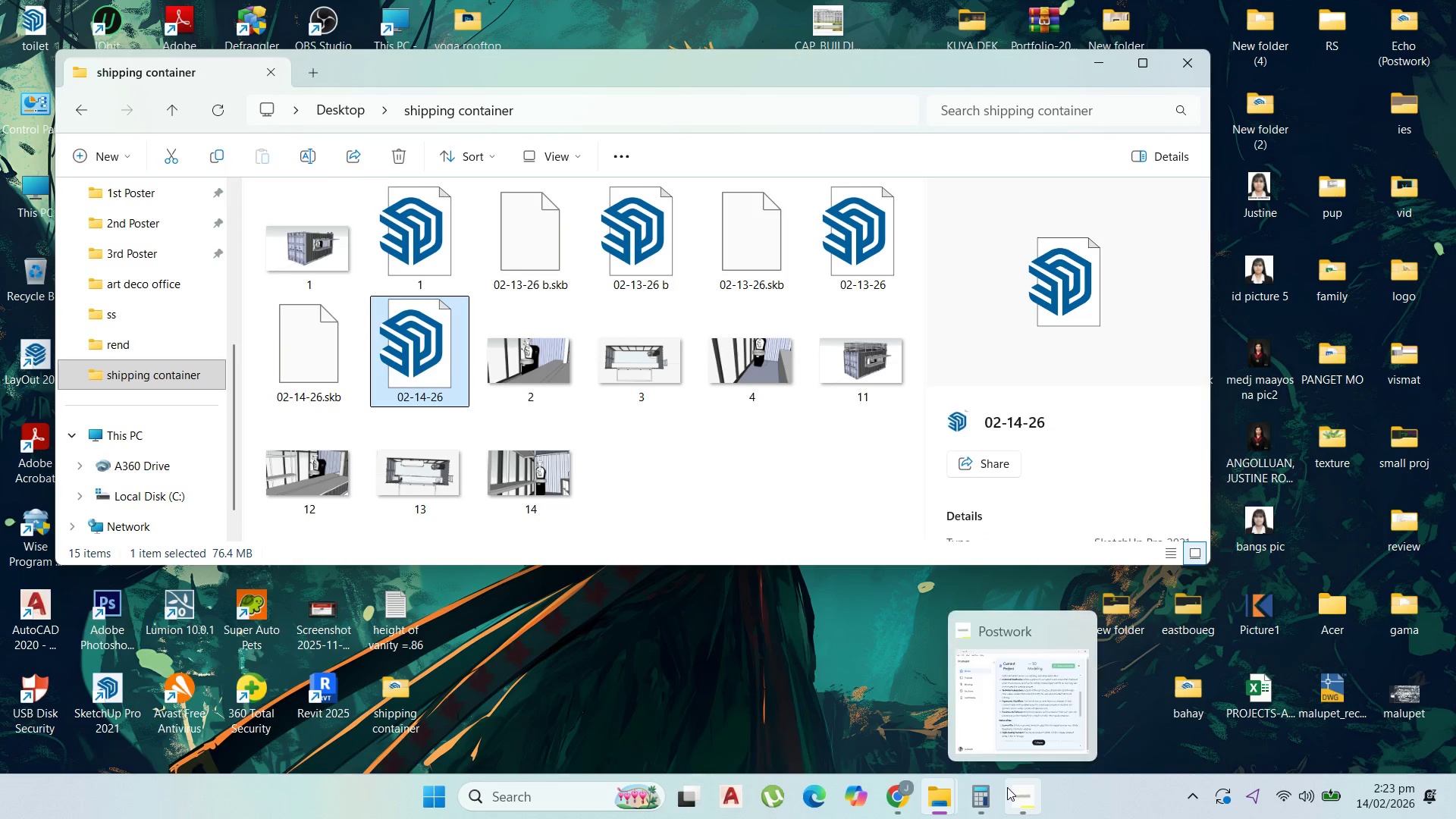 
left_click([1011, 789])